 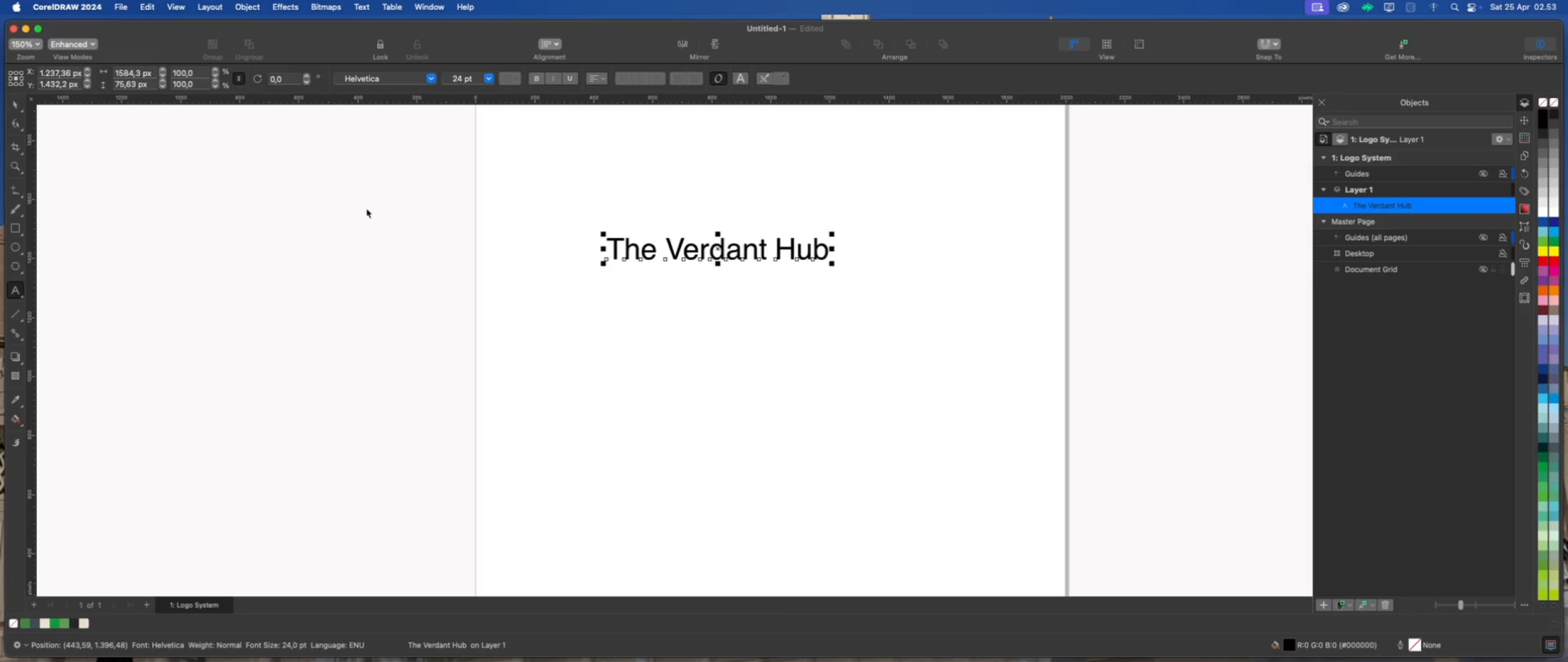 
left_click_drag(start_coordinate=[835, 265], to_coordinate=[912, 302])
 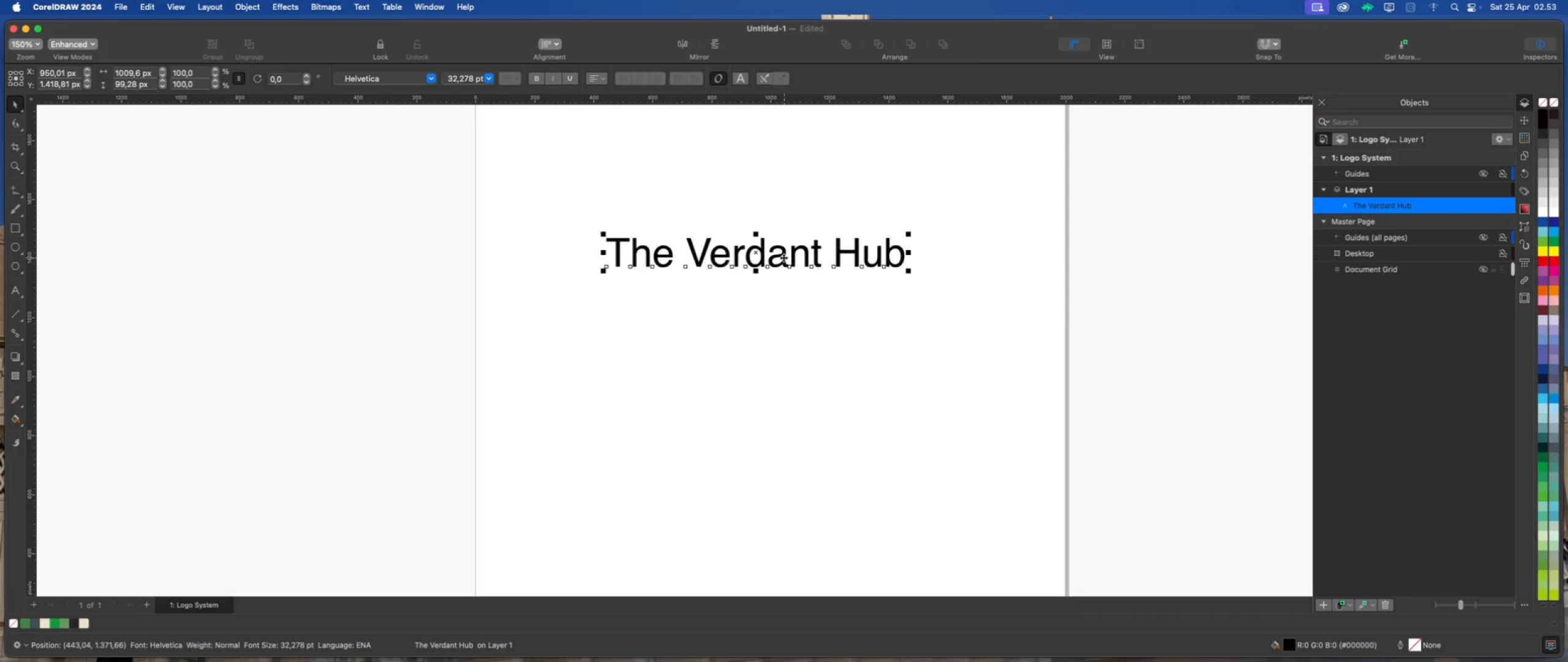 
left_click_drag(start_coordinate=[781, 255], to_coordinate=[785, 337])
 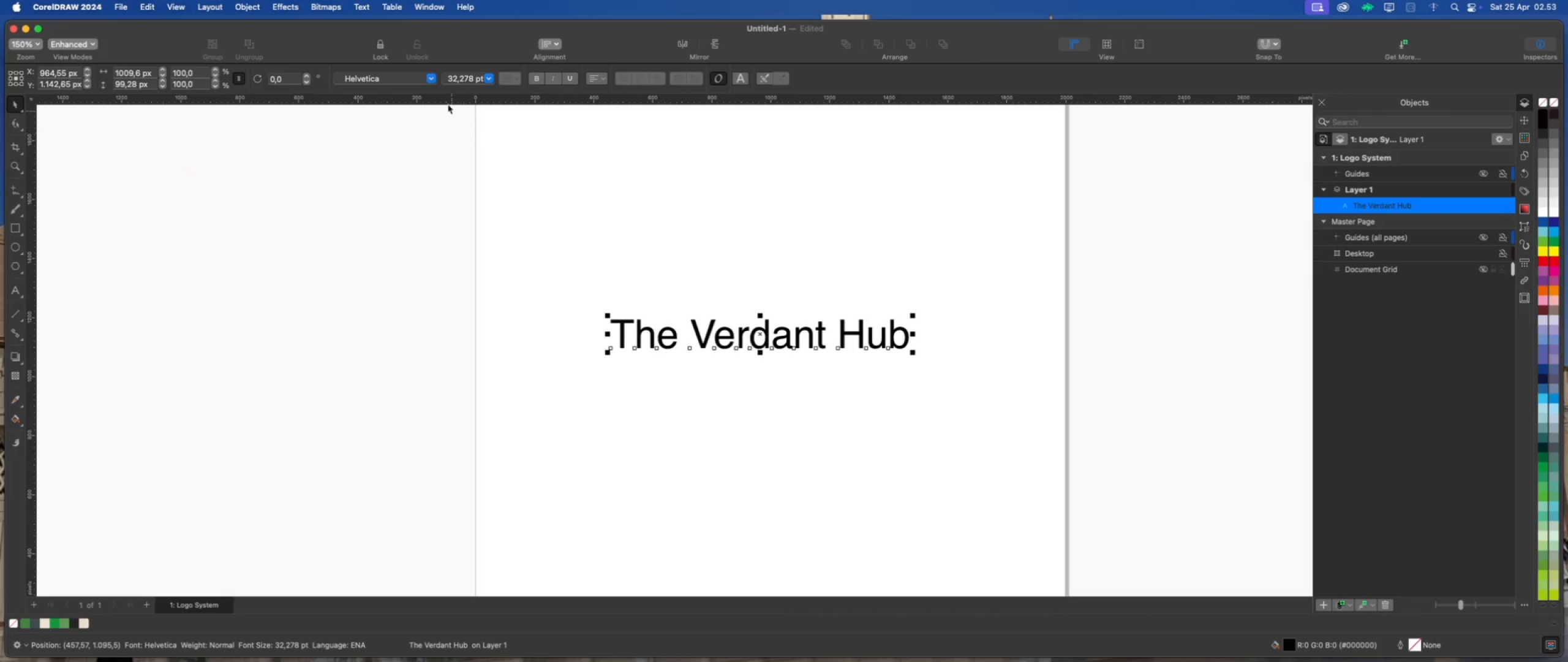 
left_click([431, 80])
 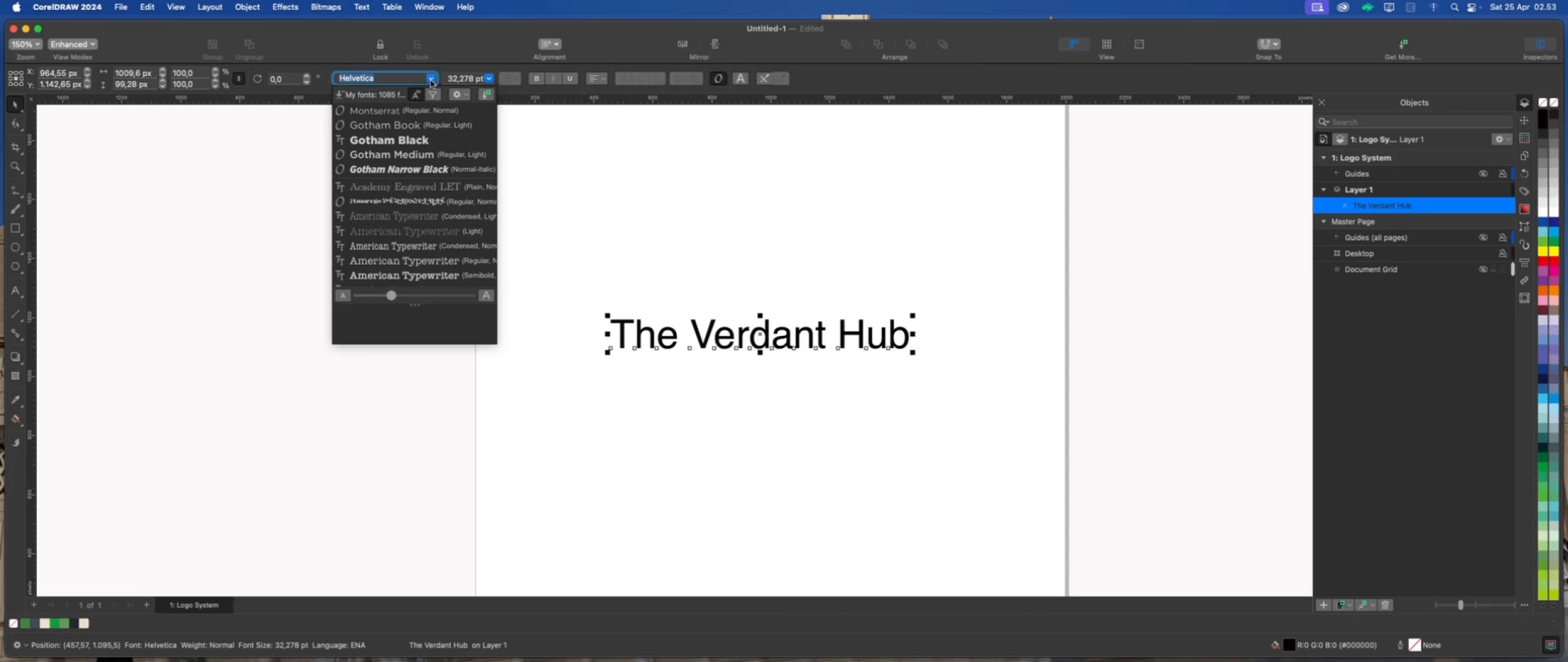 
wait(10.05)
 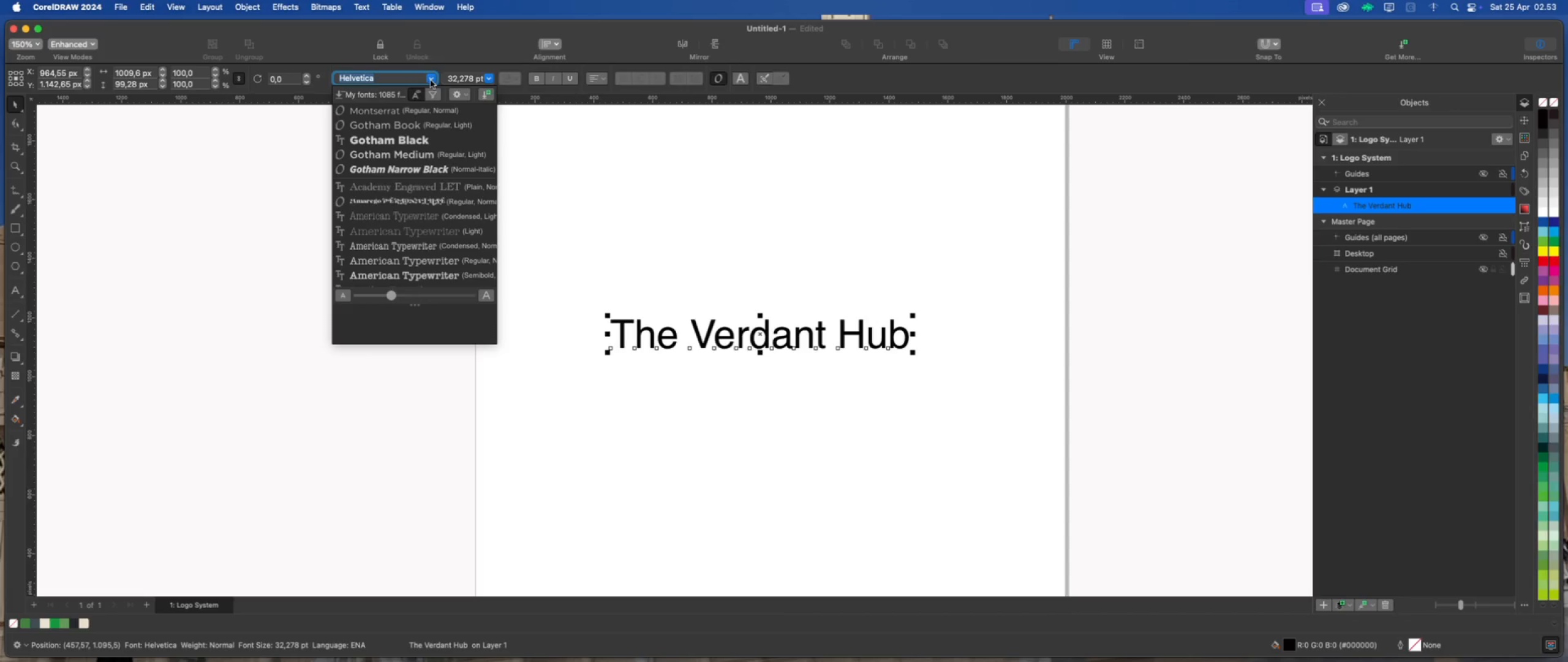 
type(nex)
 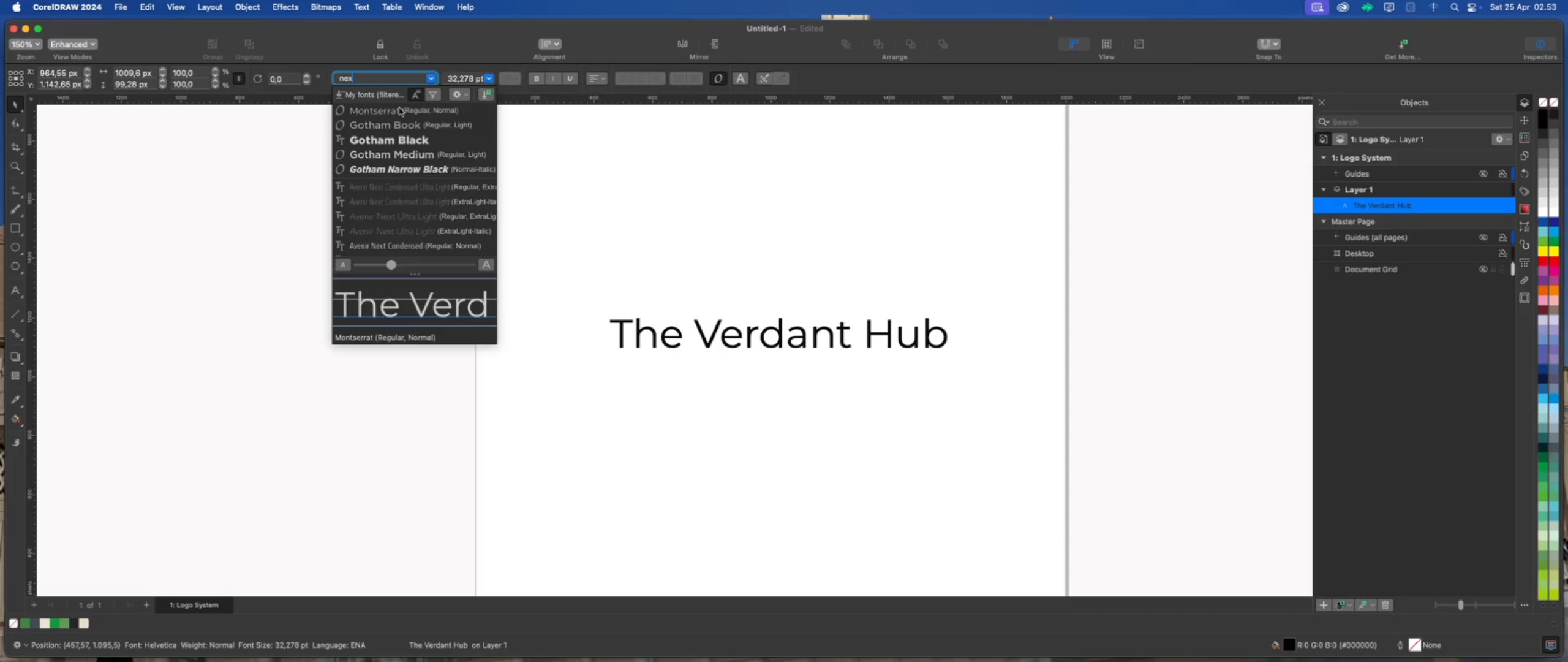 
key(A)
 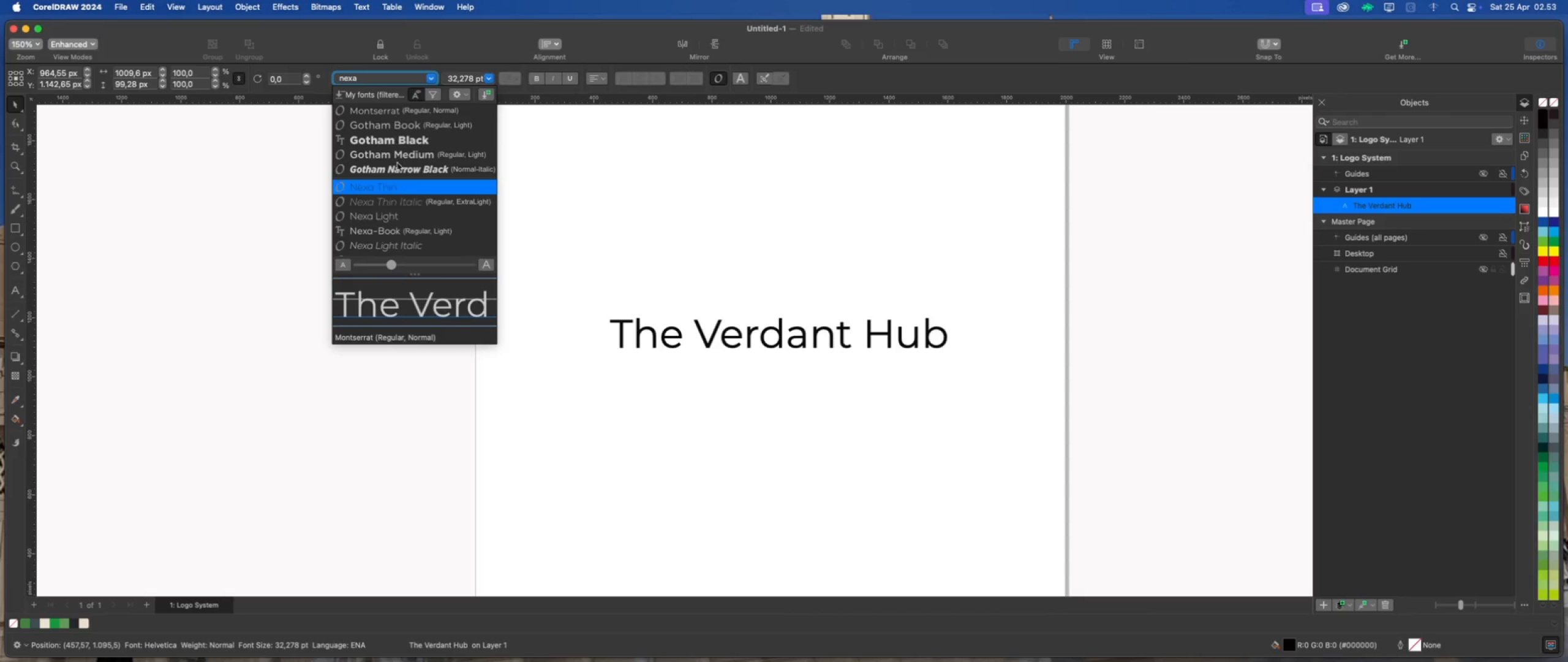 
scroll: coordinate [412, 218], scroll_direction: down, amount: 3.0
 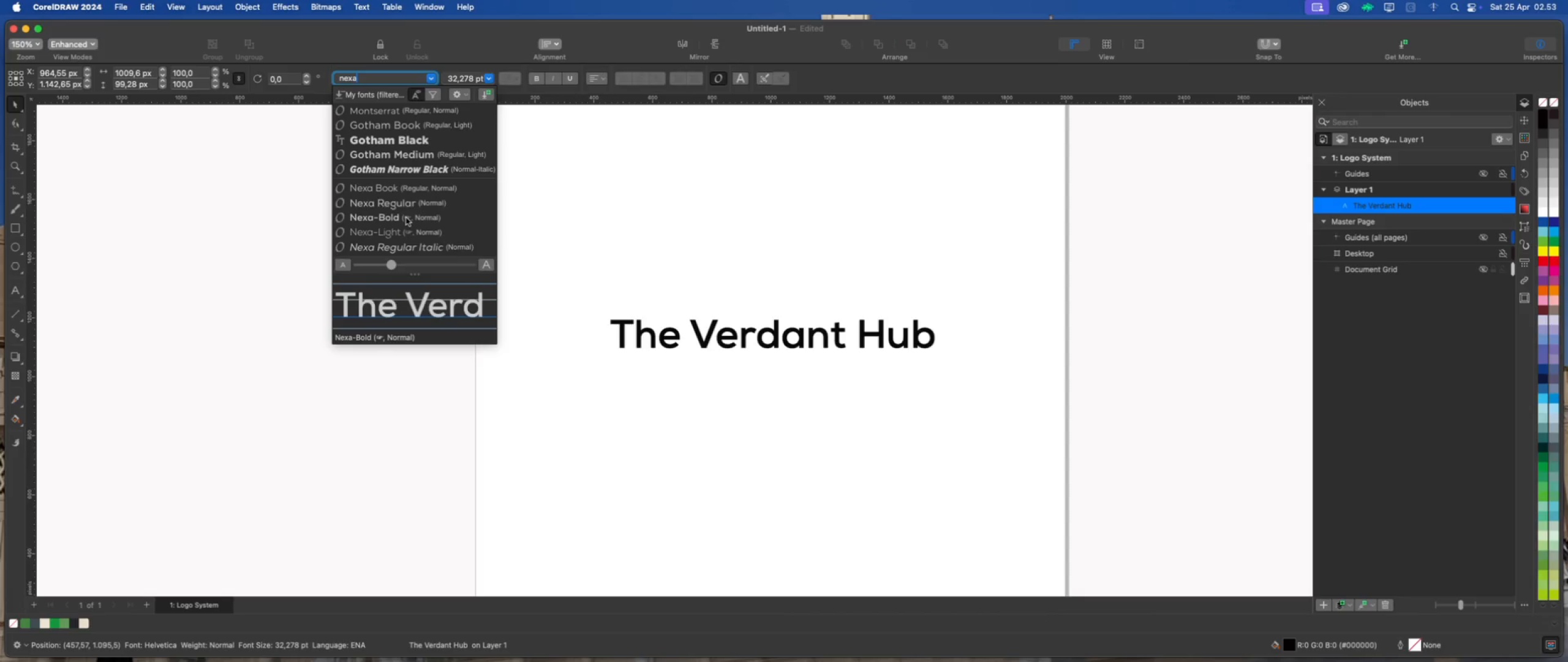 
wait(6.94)
 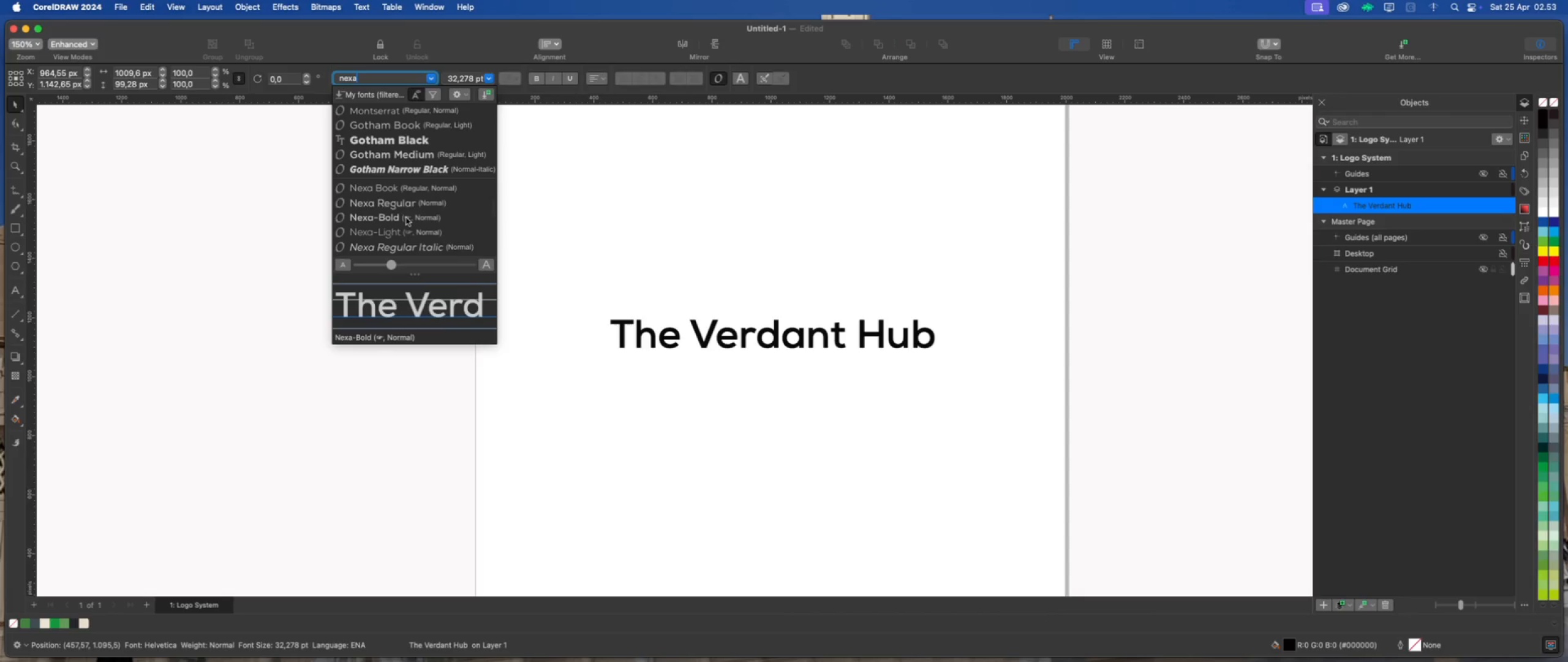 
scroll: coordinate [406, 218], scroll_direction: down, amount: 1.0
 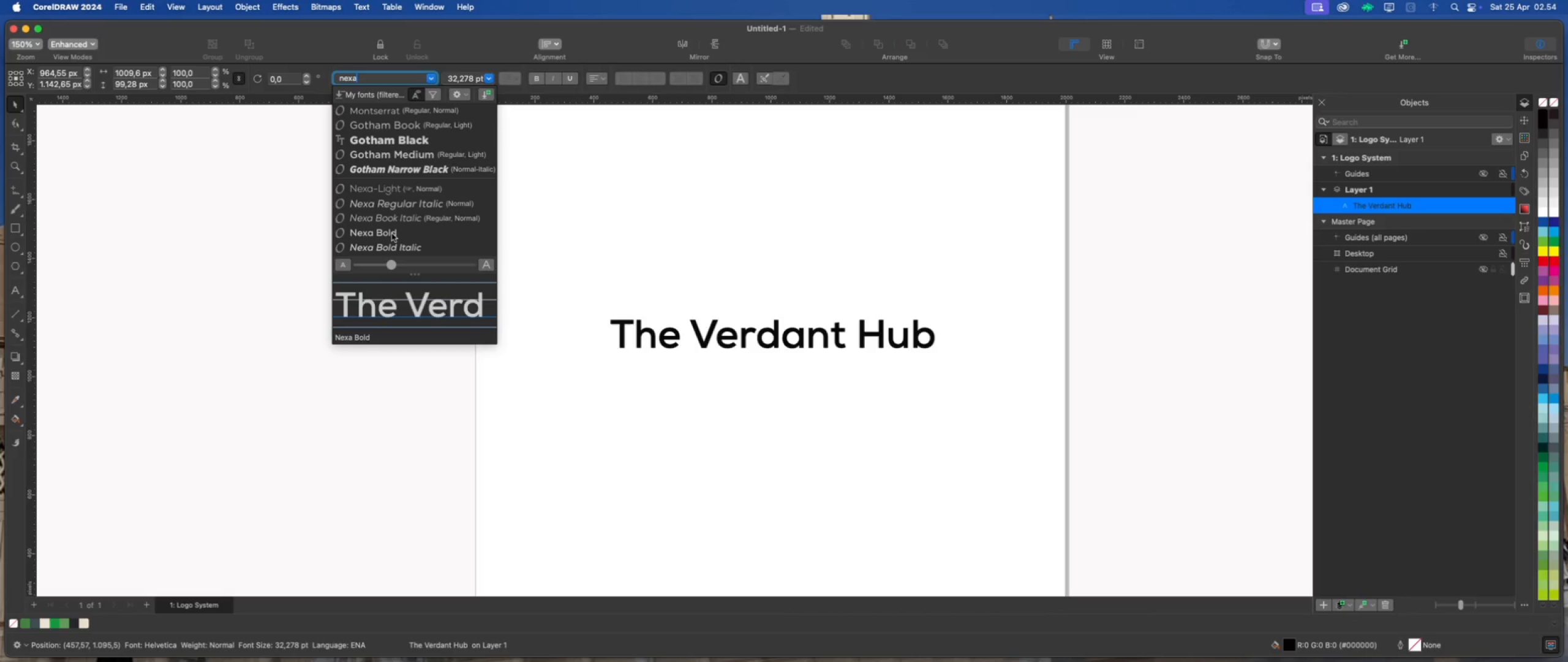 
left_click([392, 234])
 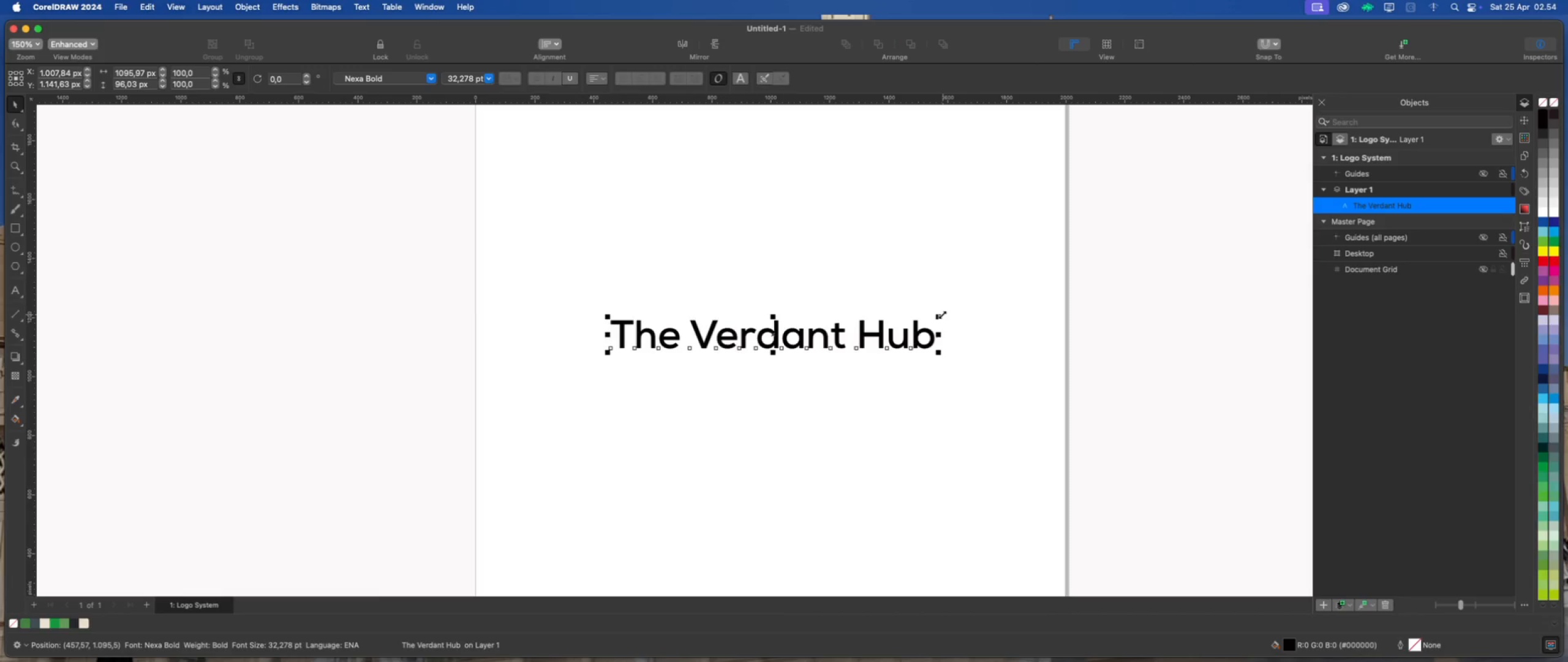 
left_click_drag(start_coordinate=[941, 314], to_coordinate=[924, 318])
 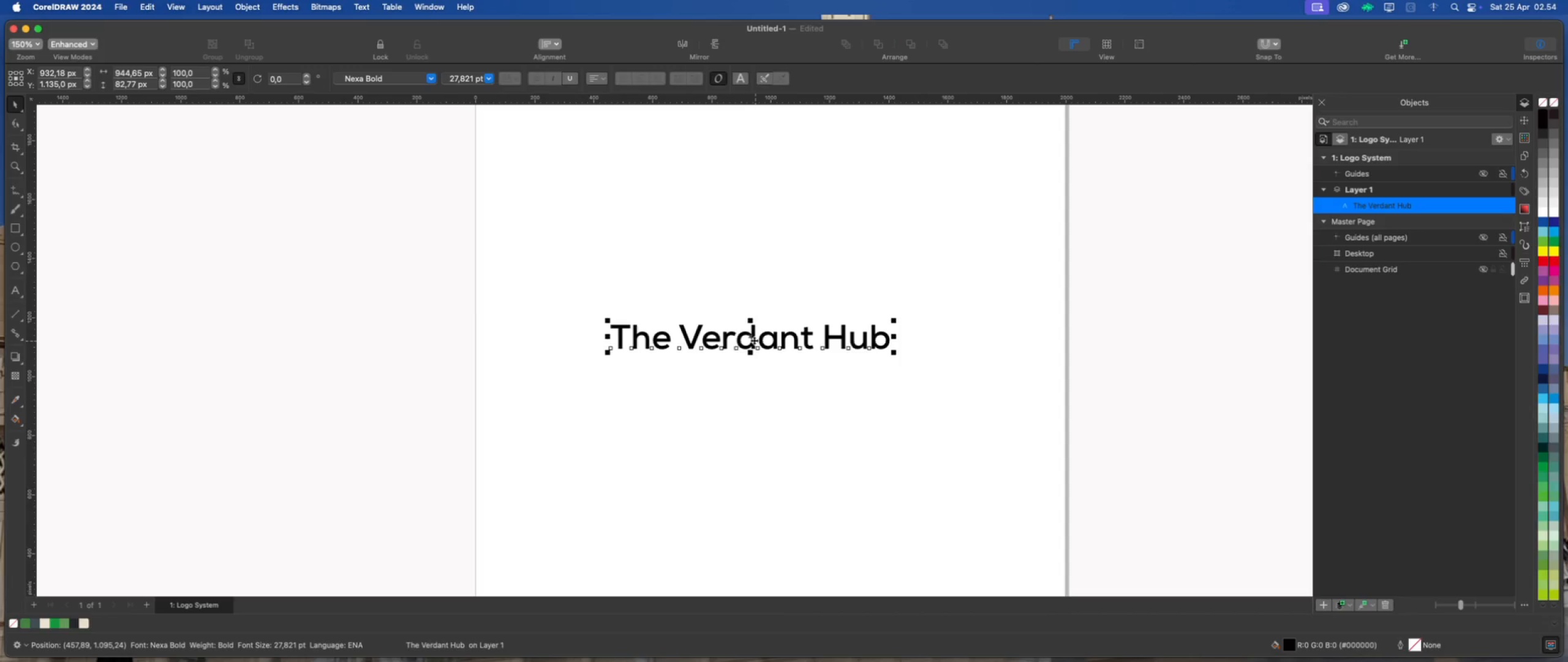 
left_click_drag(start_coordinate=[752, 338], to_coordinate=[782, 323])
 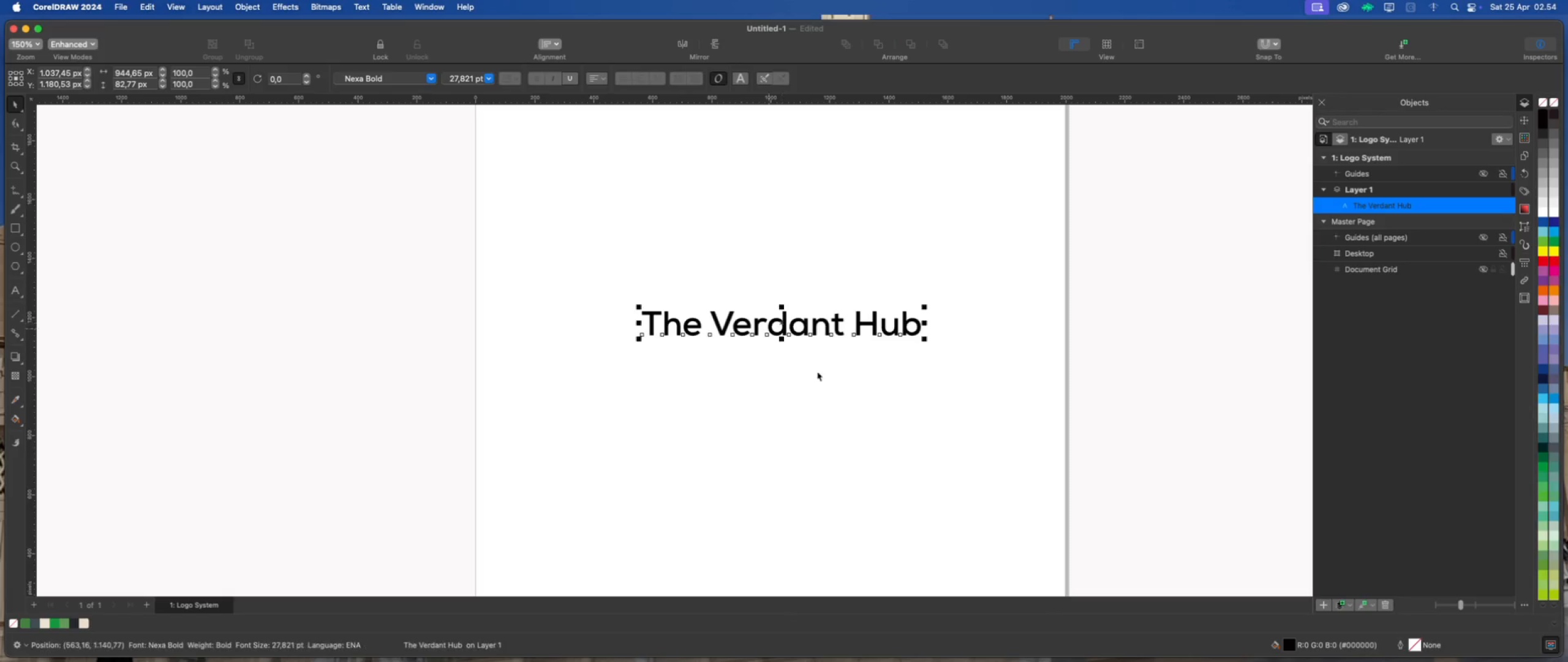 
left_click([817, 371])
 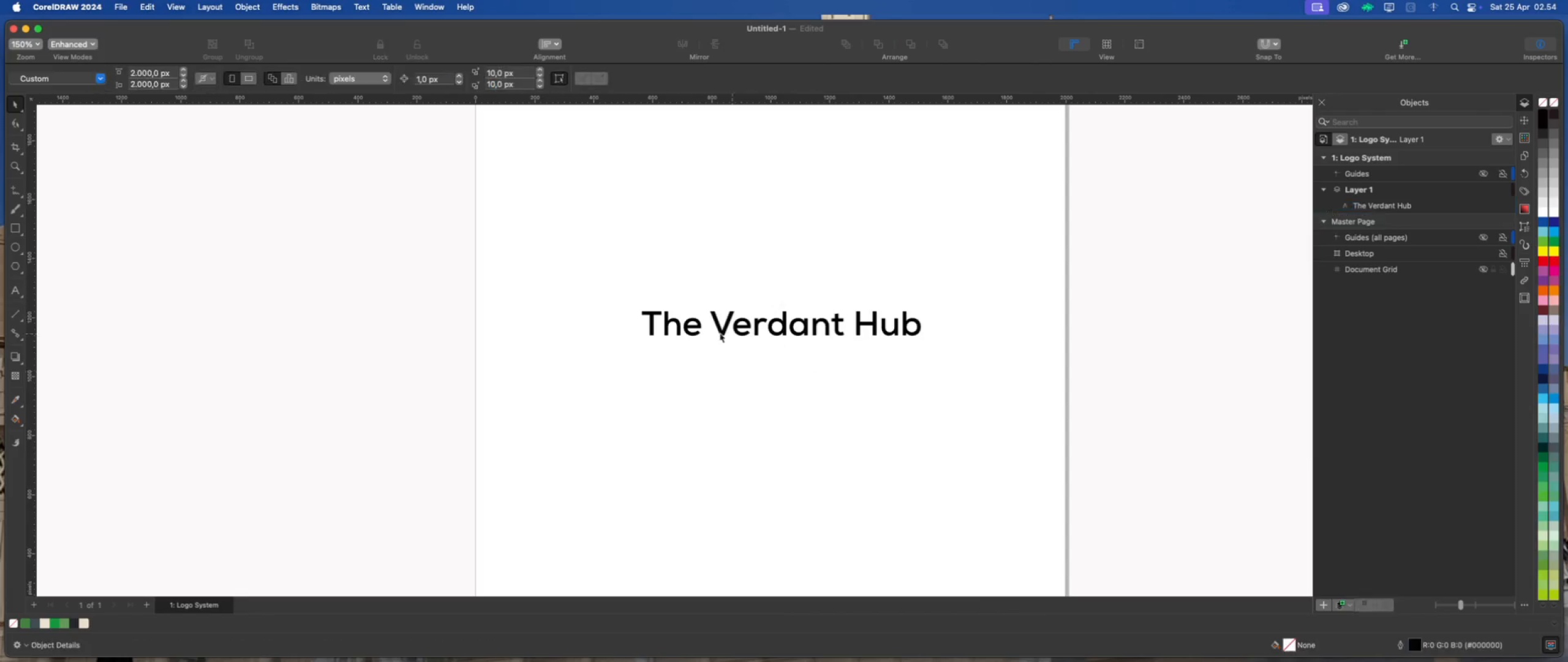 
scroll: coordinate [703, 334], scroll_direction: down, amount: 2.0
 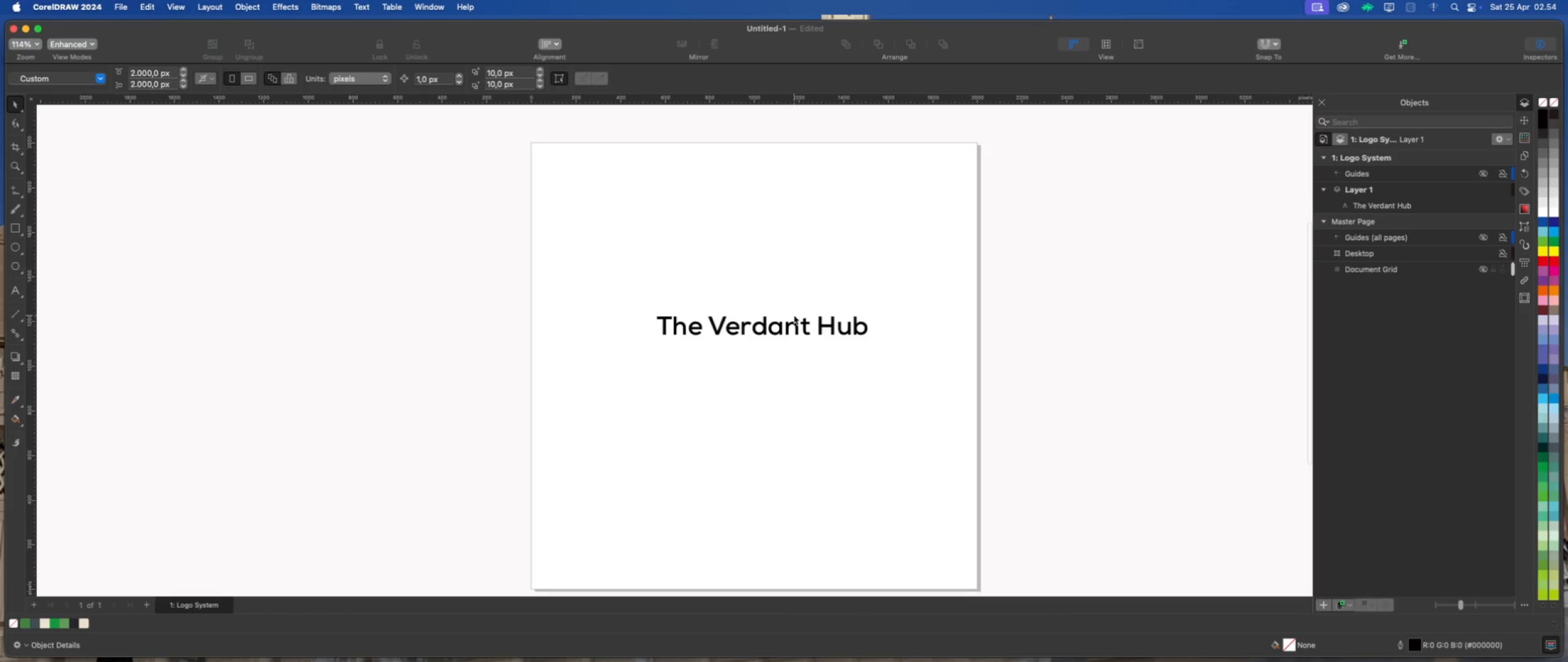 
scroll: coordinate [794, 315], scroll_direction: up, amount: 2.0
 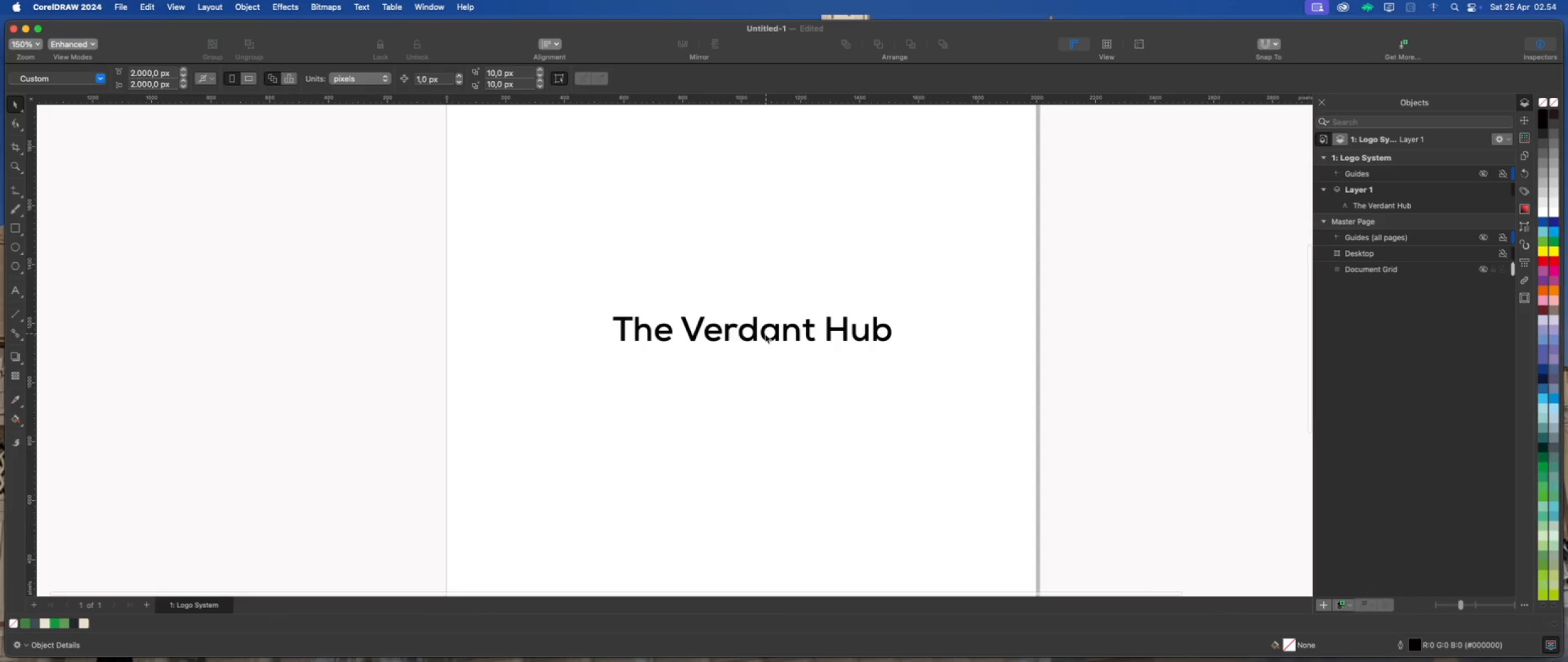 
left_click_drag(start_coordinate=[764, 334], to_coordinate=[763, 363])
 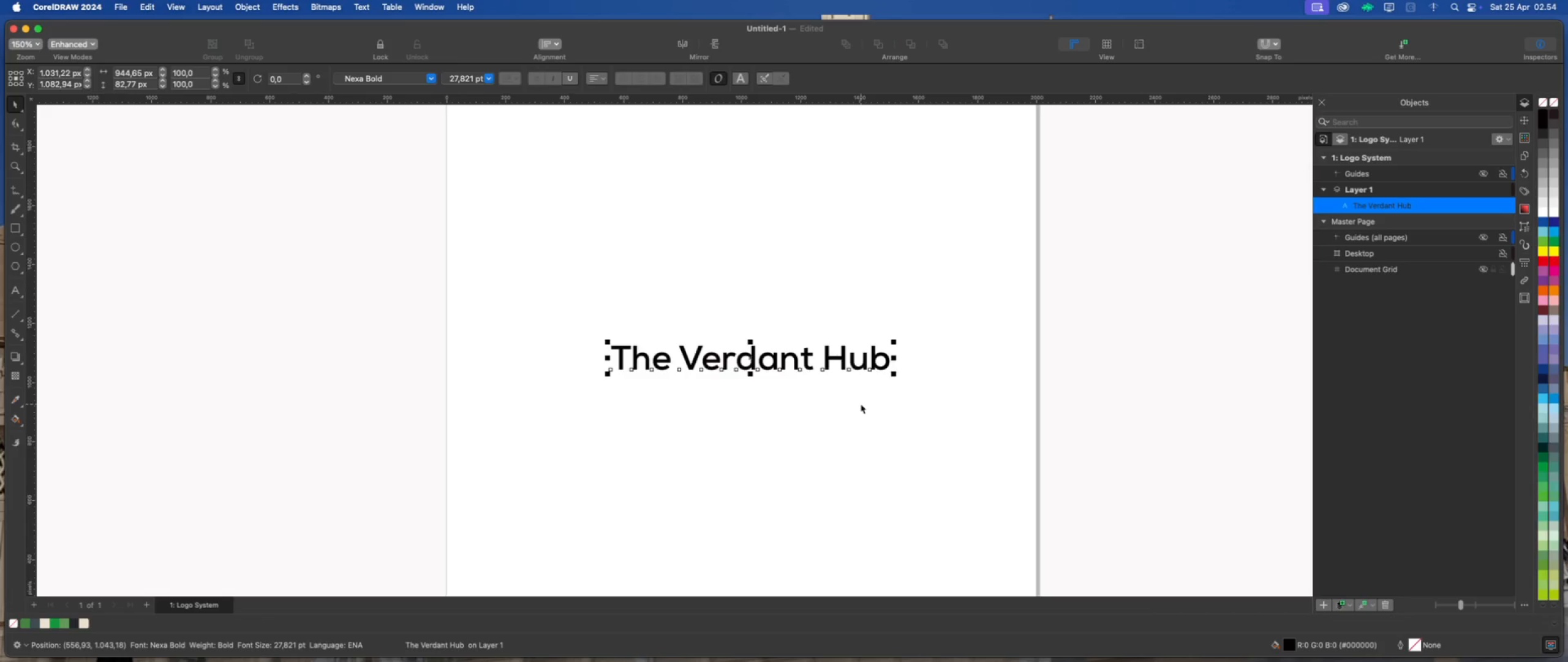 
scroll: coordinate [830, 381], scroll_direction: up, amount: 2.0
 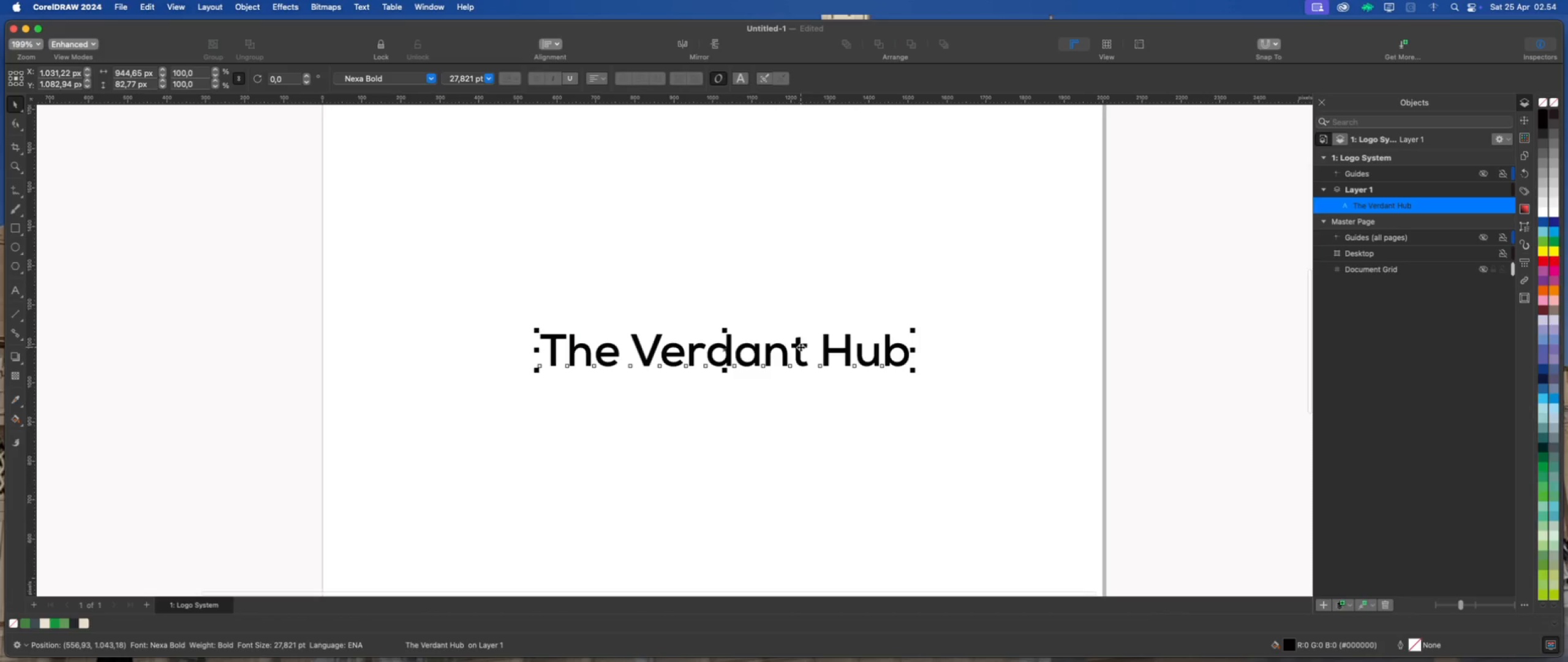 
double_click([801, 347])
 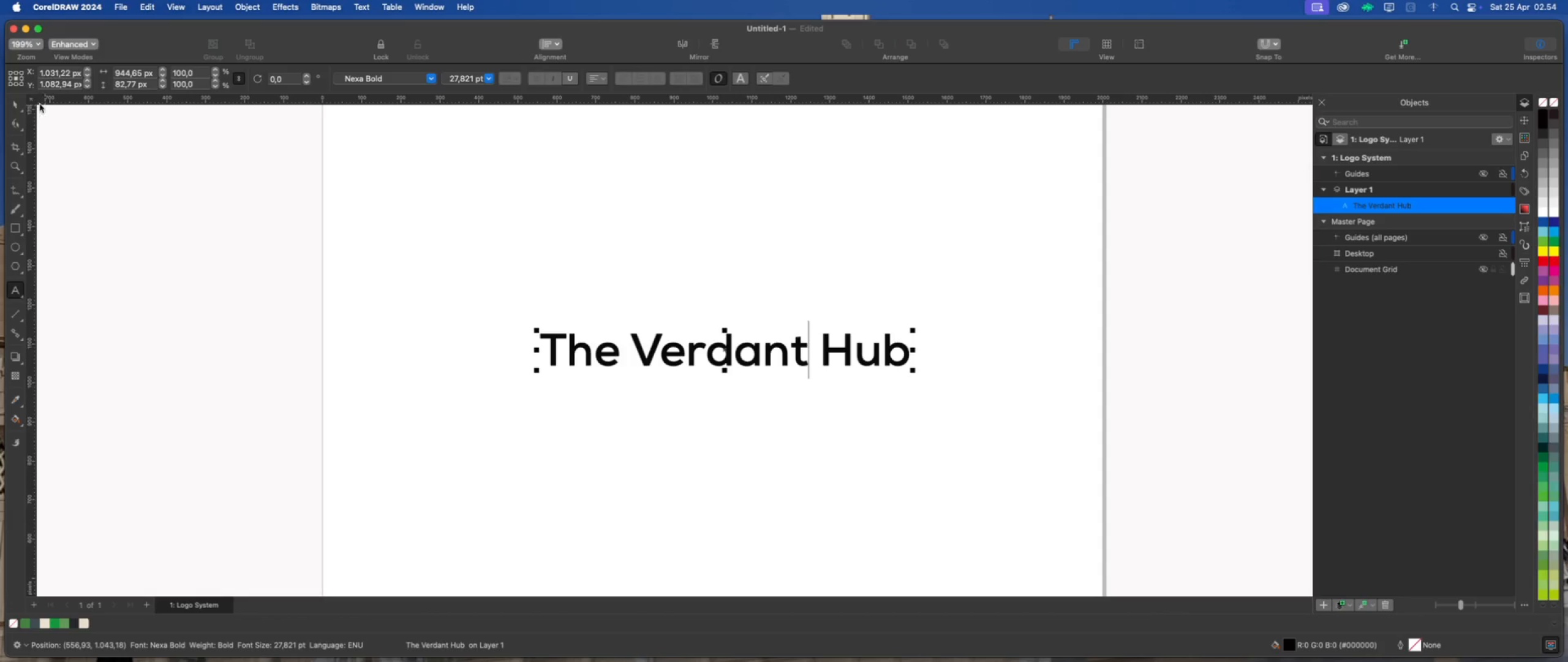 
left_click([18, 103])
 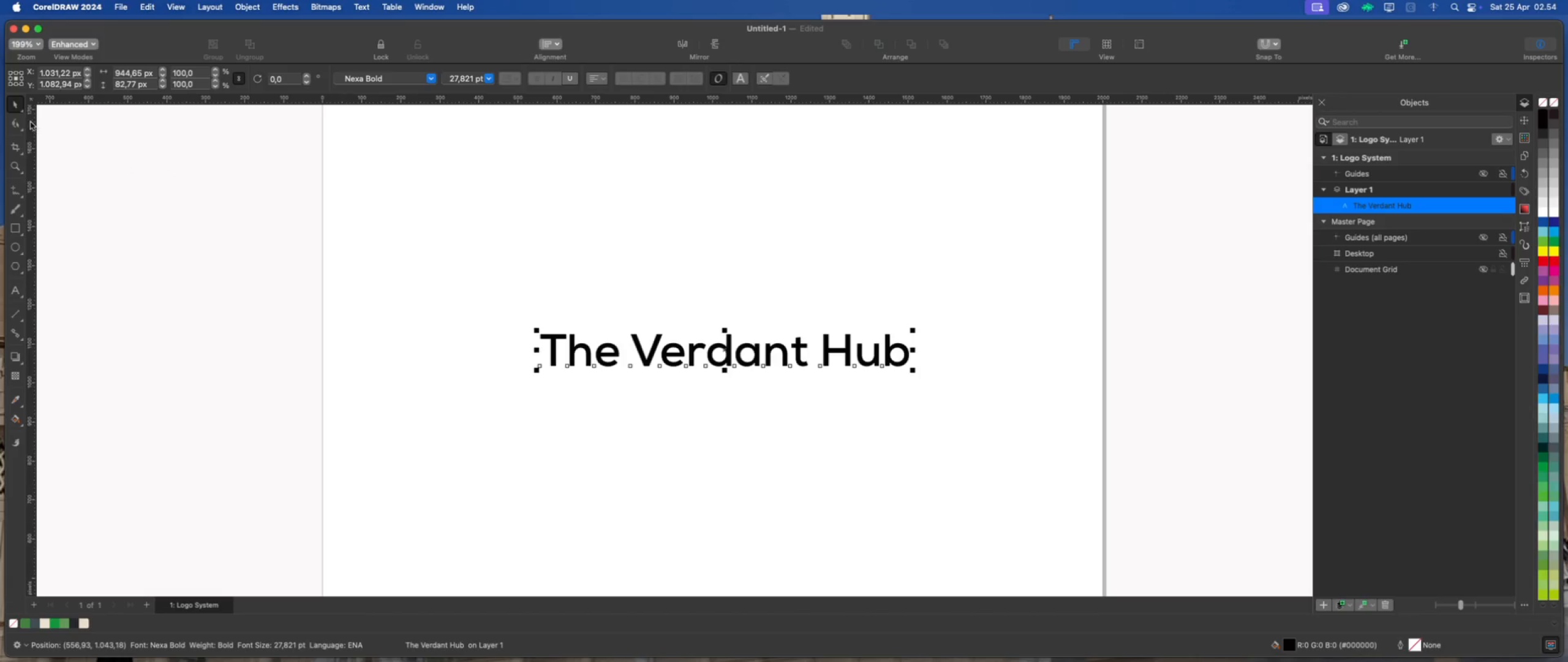 
left_click([16, 120])
 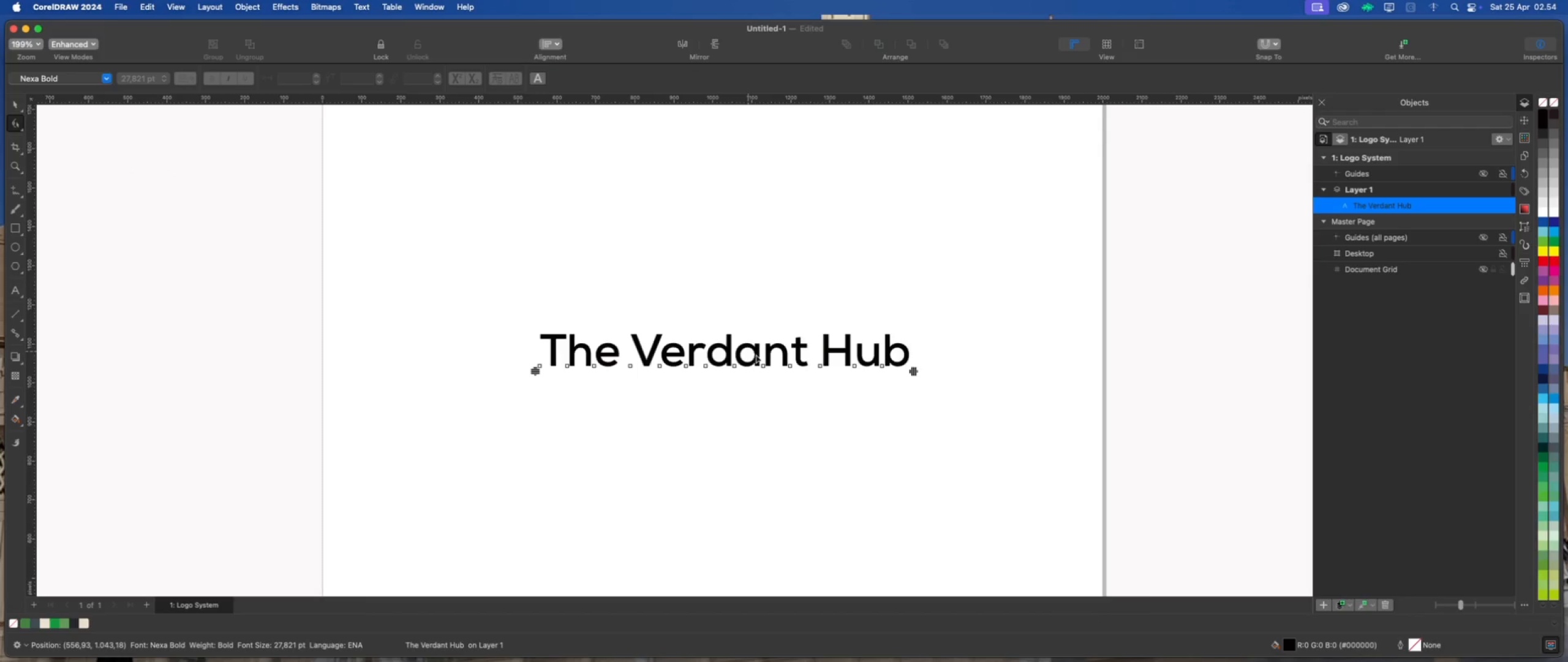 
scroll: coordinate [807, 376], scroll_direction: up, amount: 2.0
 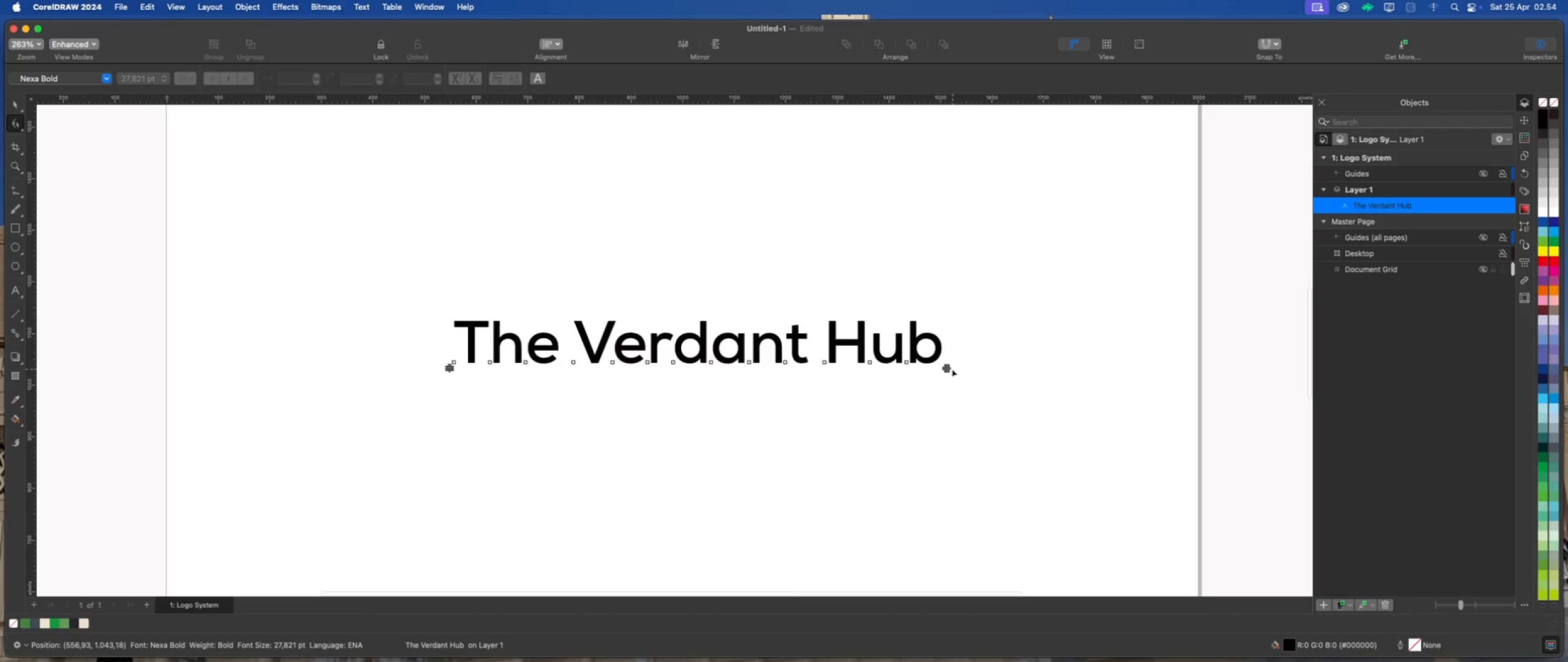 
left_click_drag(start_coordinate=[947, 367], to_coordinate=[922, 368])
 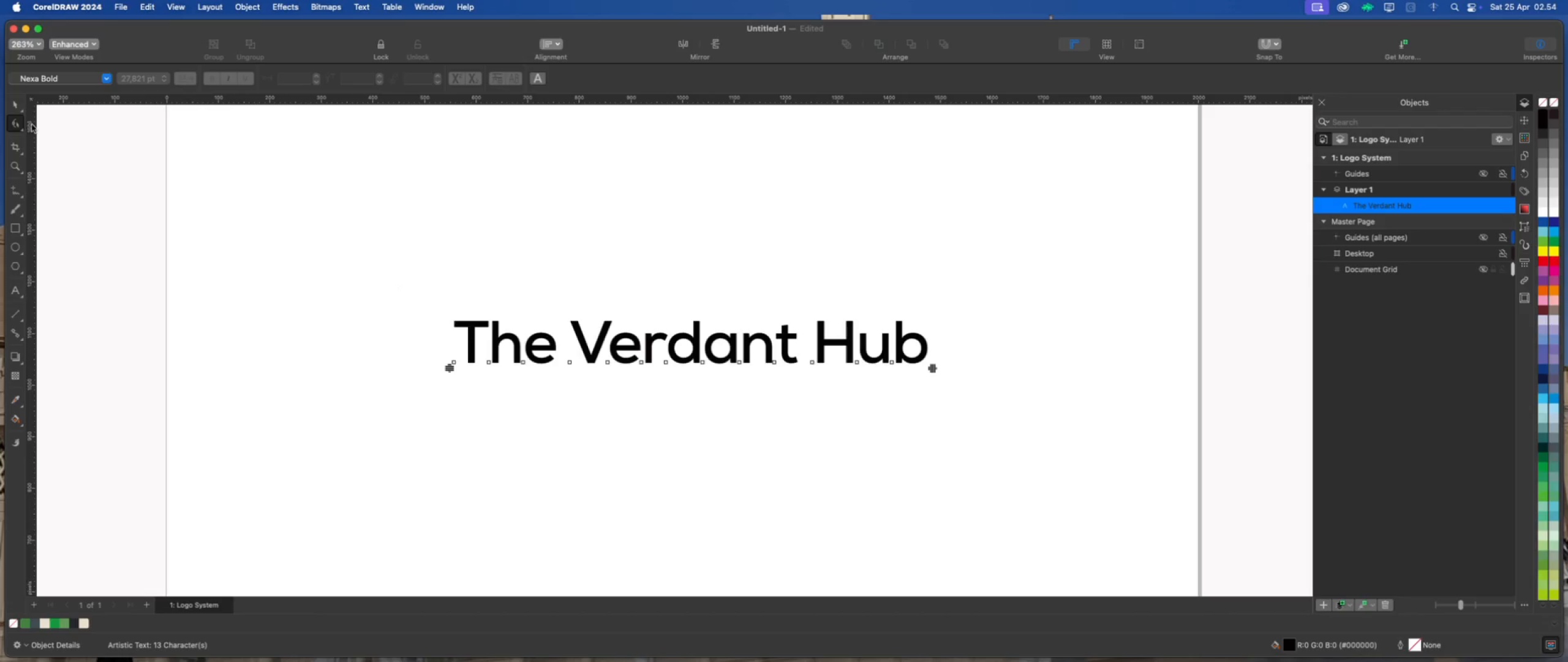 
left_click([13, 99])
 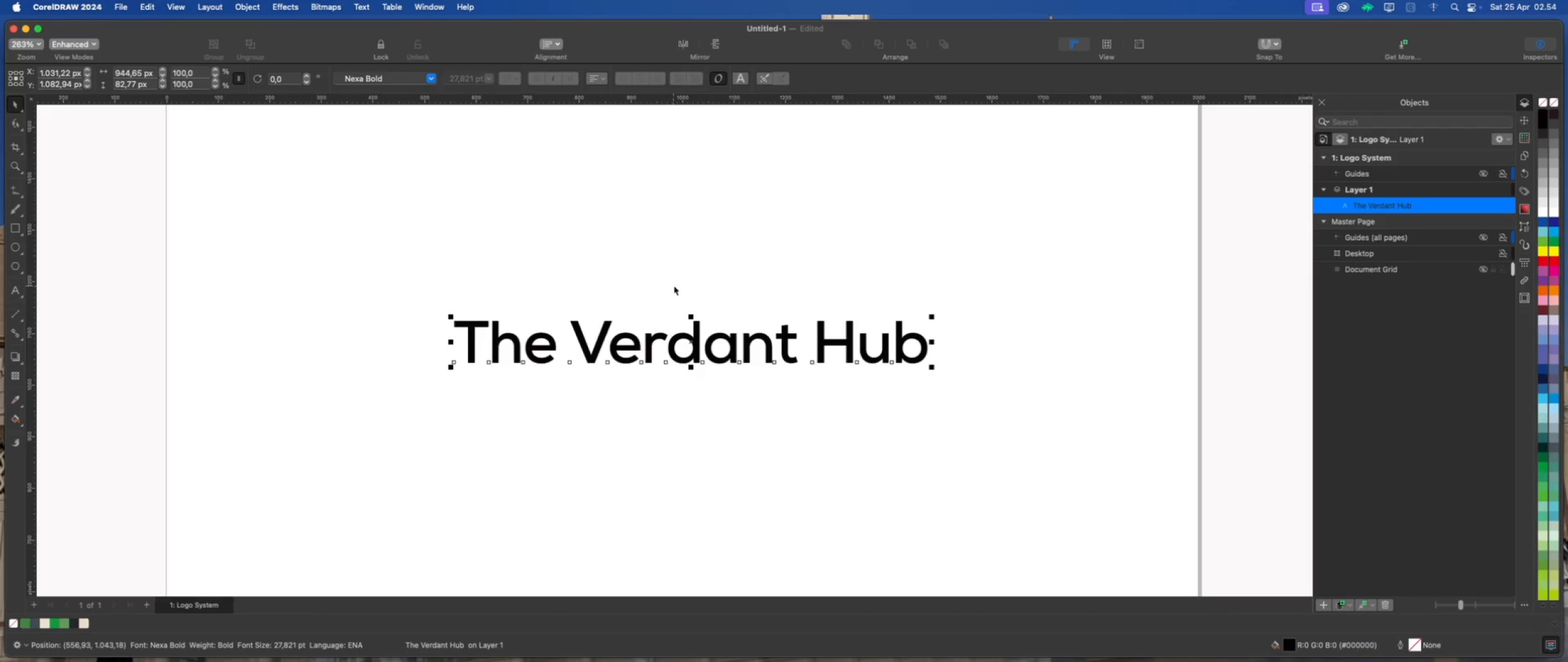 
scroll: coordinate [679, 286], scroll_direction: up, amount: 2.0
 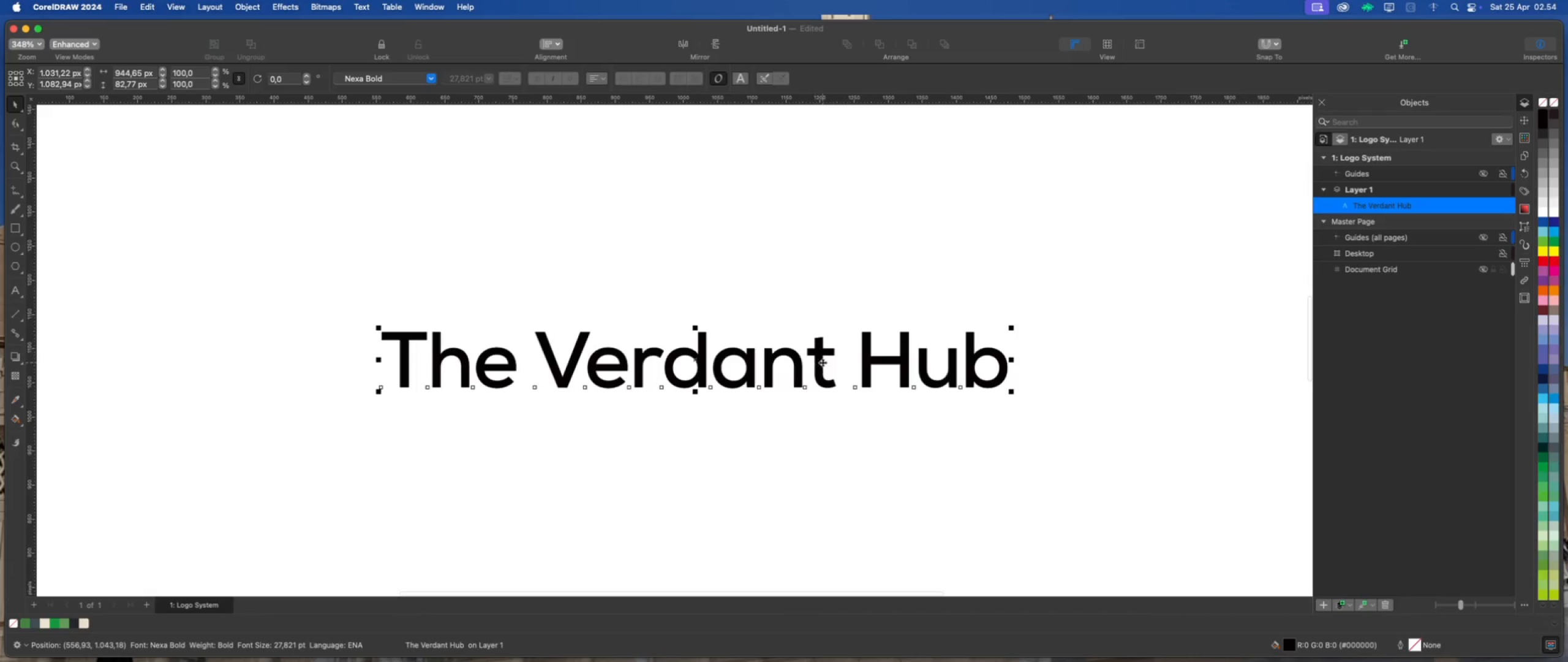 
double_click([823, 362])
 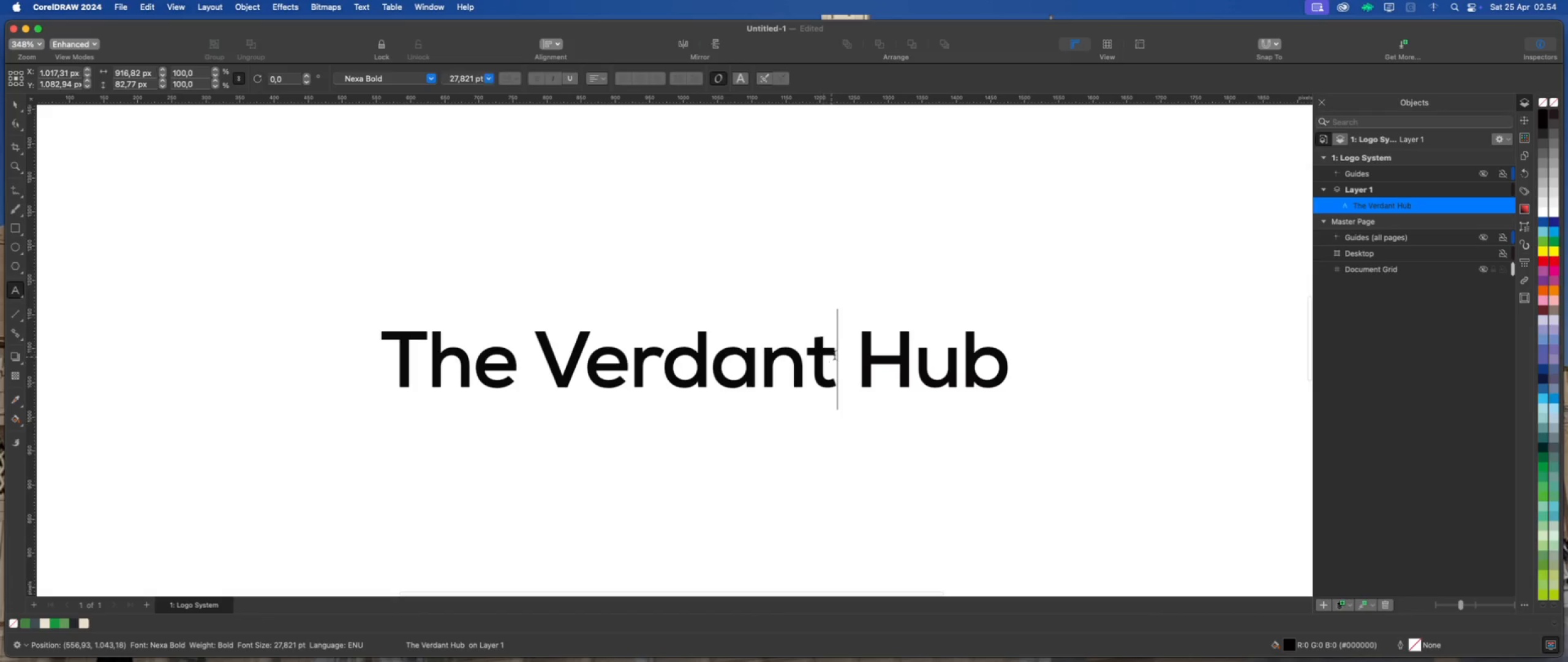 
left_click_drag(start_coordinate=[836, 354], to_coordinate=[365, 349])
 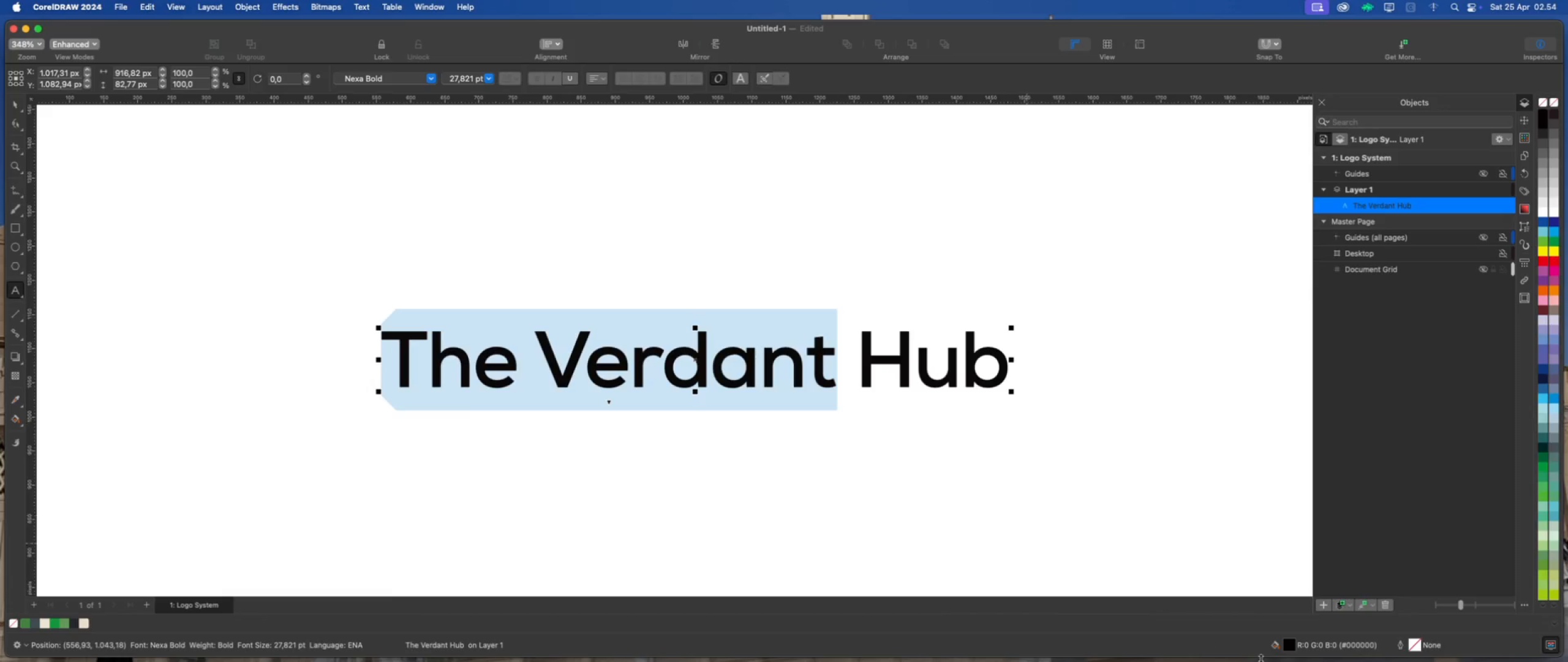 
double_click([1294, 647])
 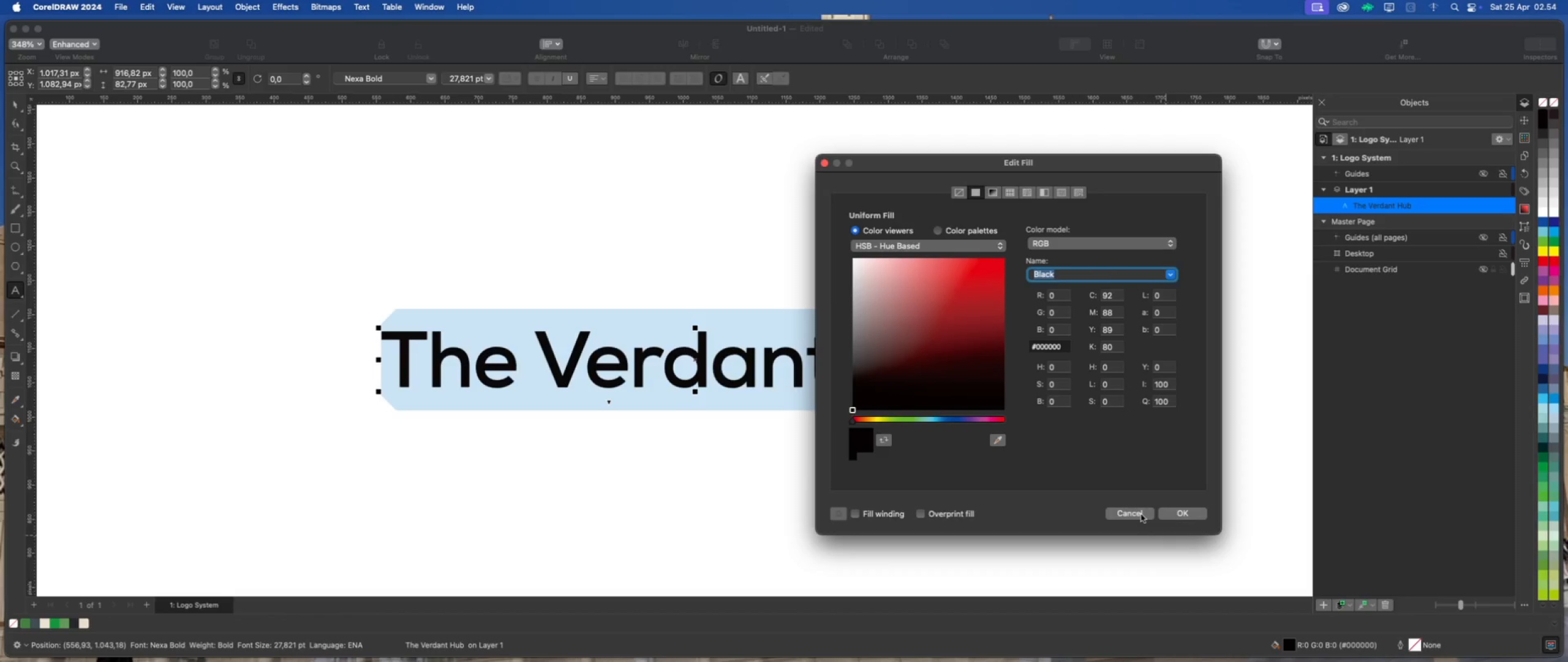 
left_click([1141, 514])
 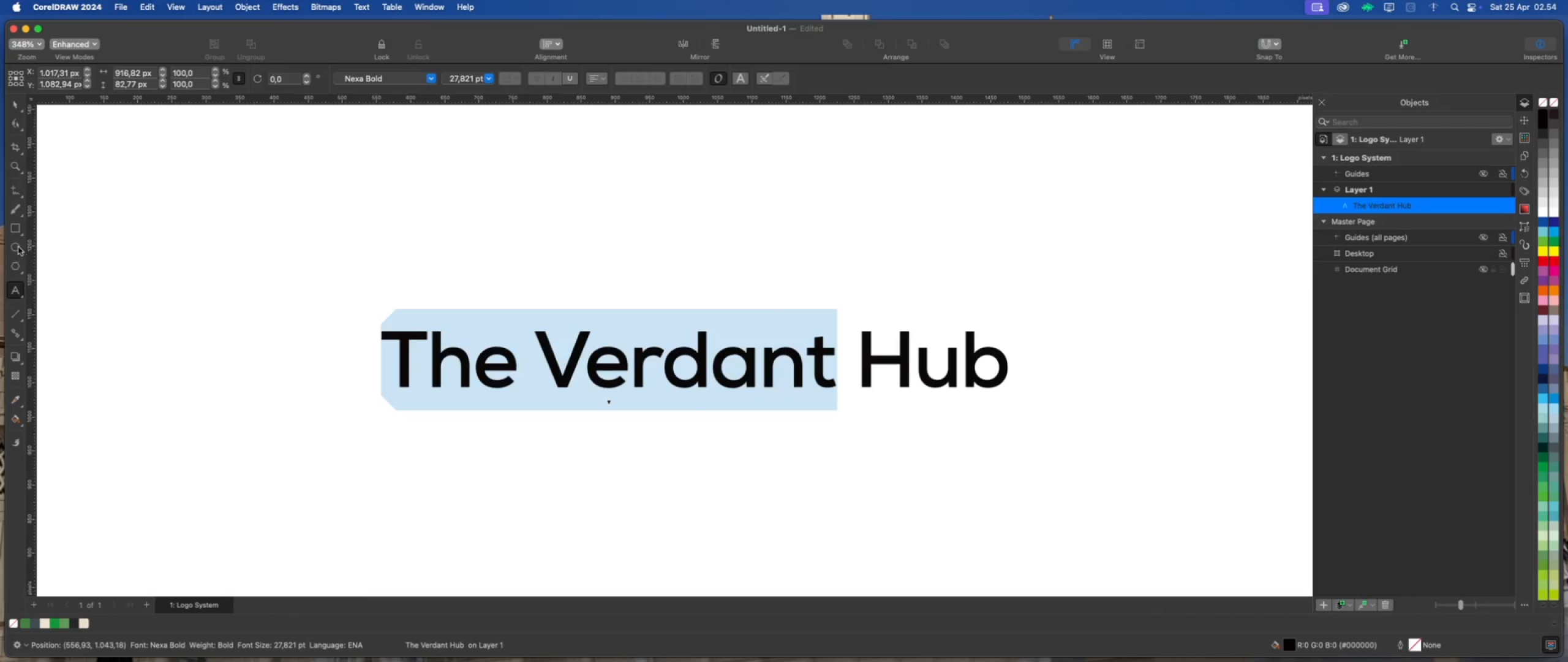 
left_click([17, 246])
 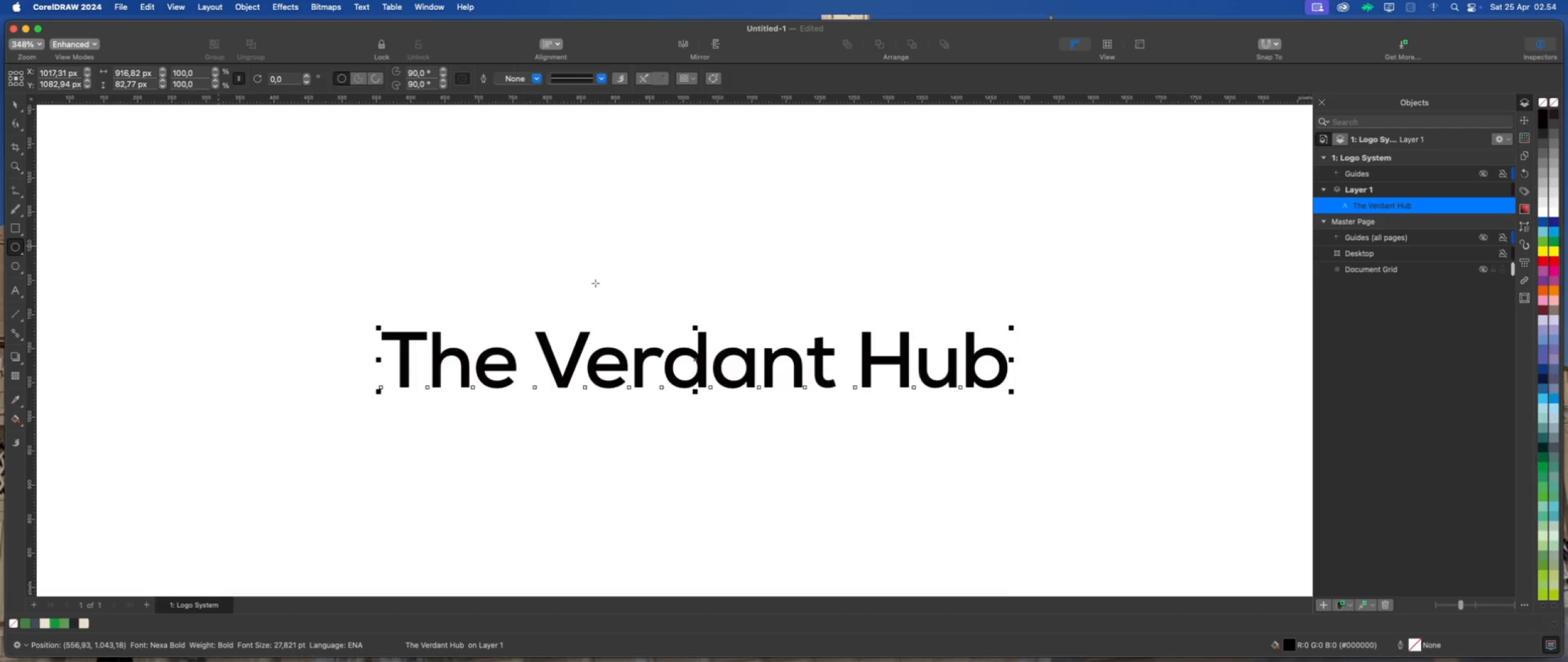 
scroll: coordinate [575, 311], scroll_direction: down, amount: 10.0
 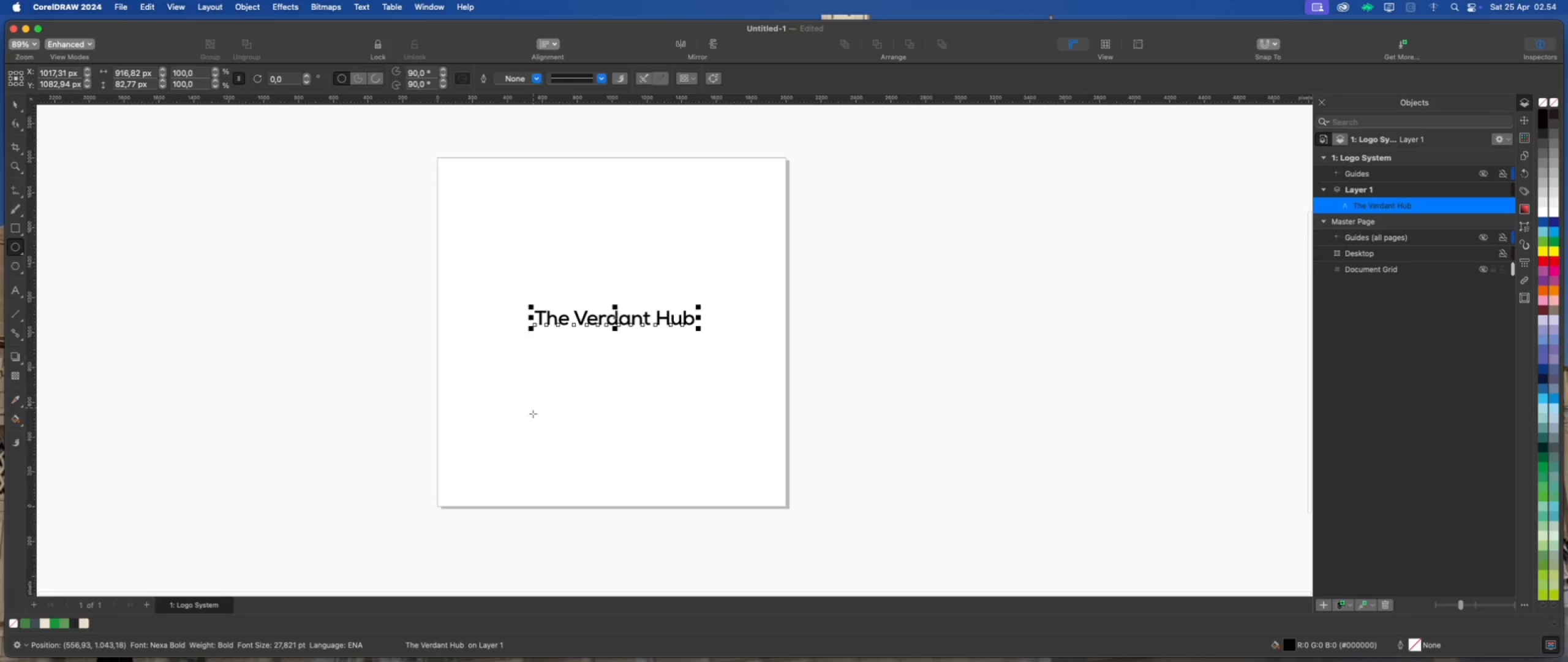 
scroll: coordinate [535, 433], scroll_direction: up, amount: 2.0
 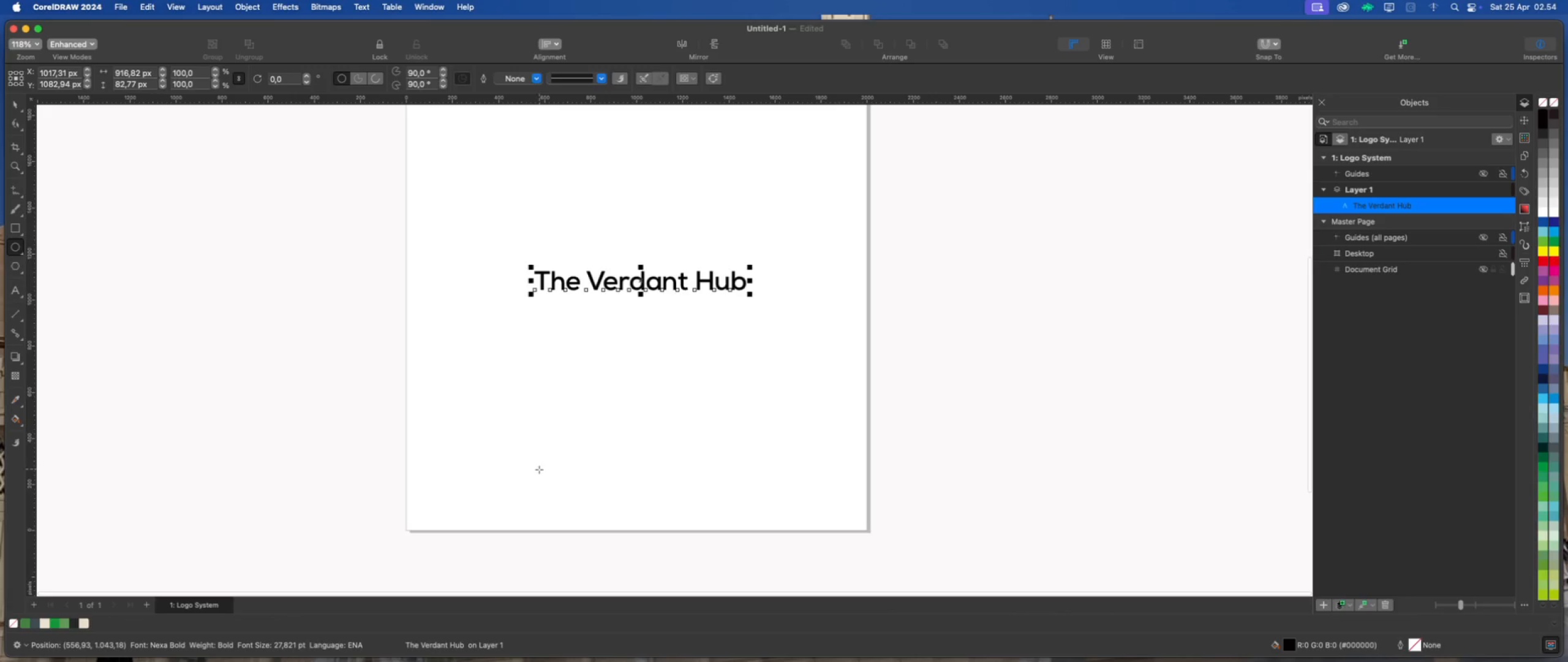 
hold_key(key=CommandLeft, duration=2.78)
left_click_drag(start_coordinate=[557, 472], to_coordinate=[571, 491])
 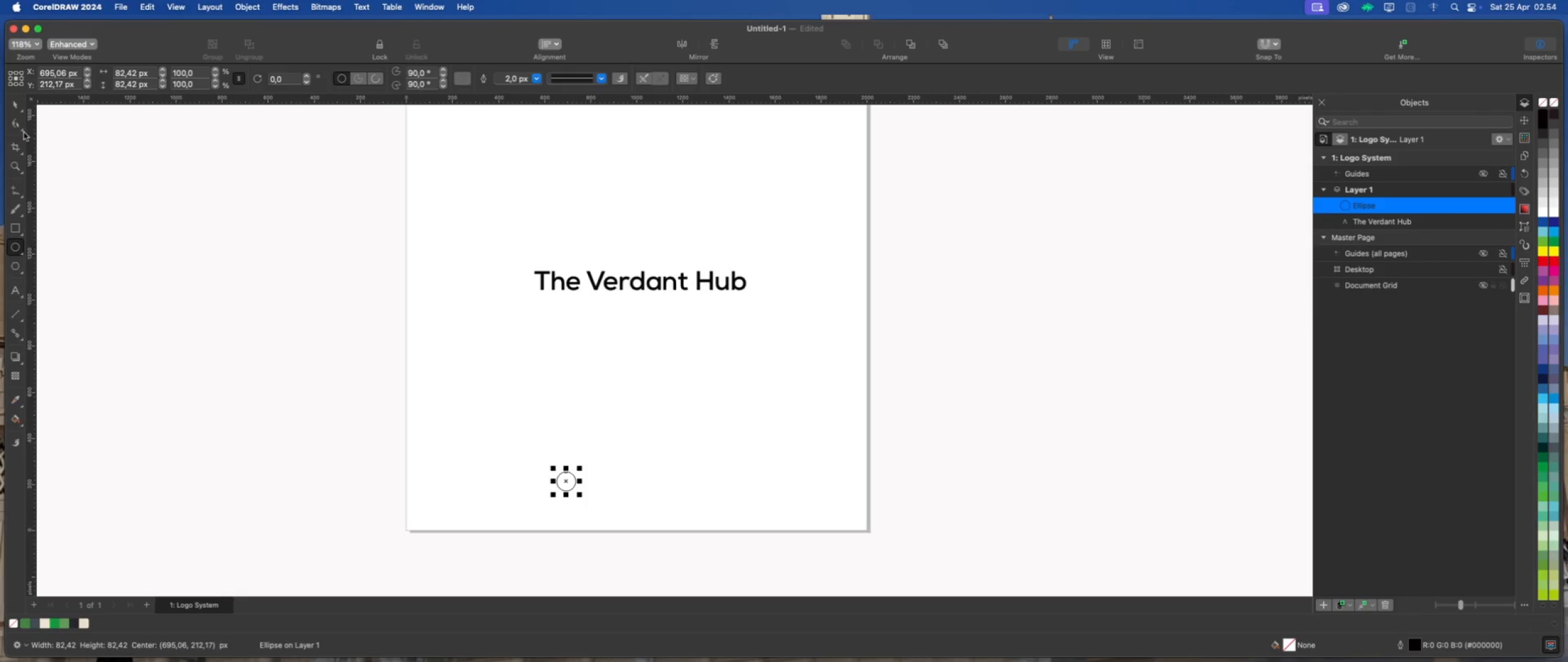 
left_click([13, 104])
 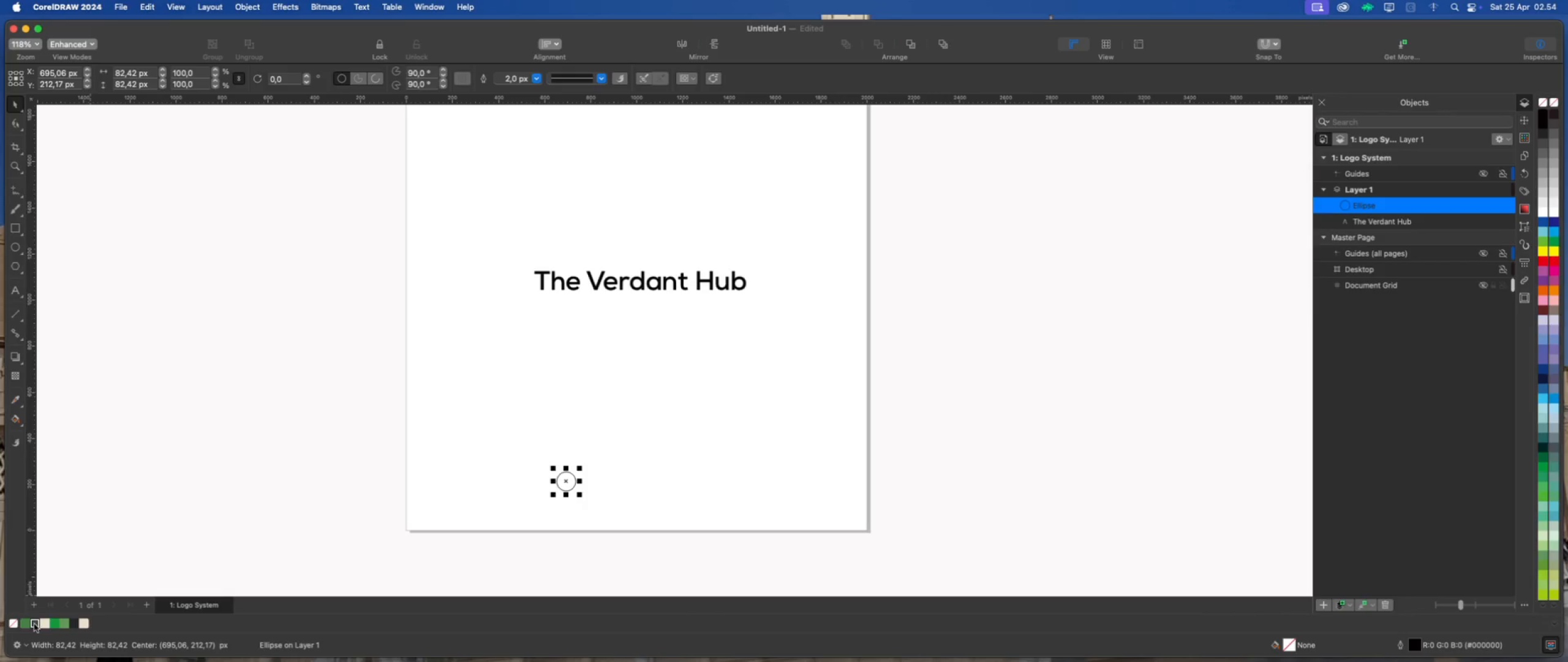 
left_click([24, 625])
 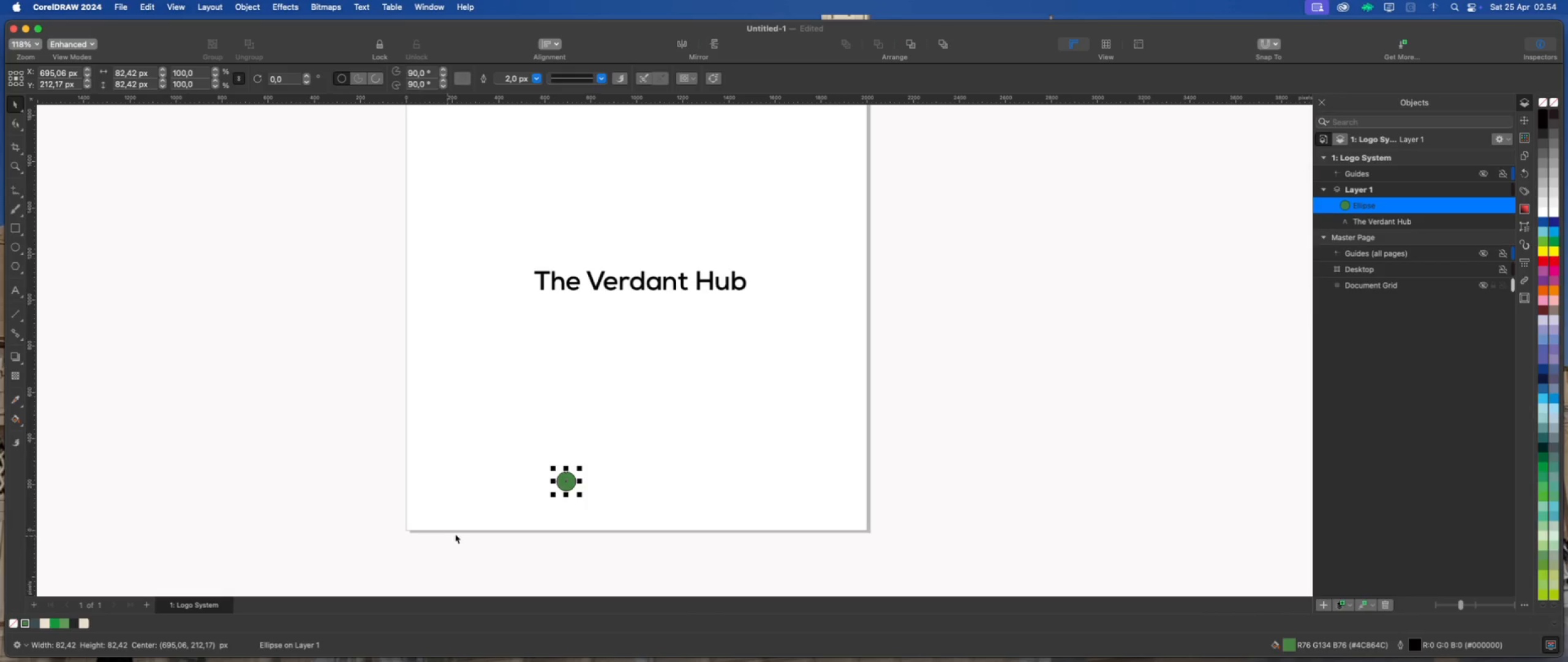 
scroll: coordinate [461, 533], scroll_direction: up, amount: 3.0
 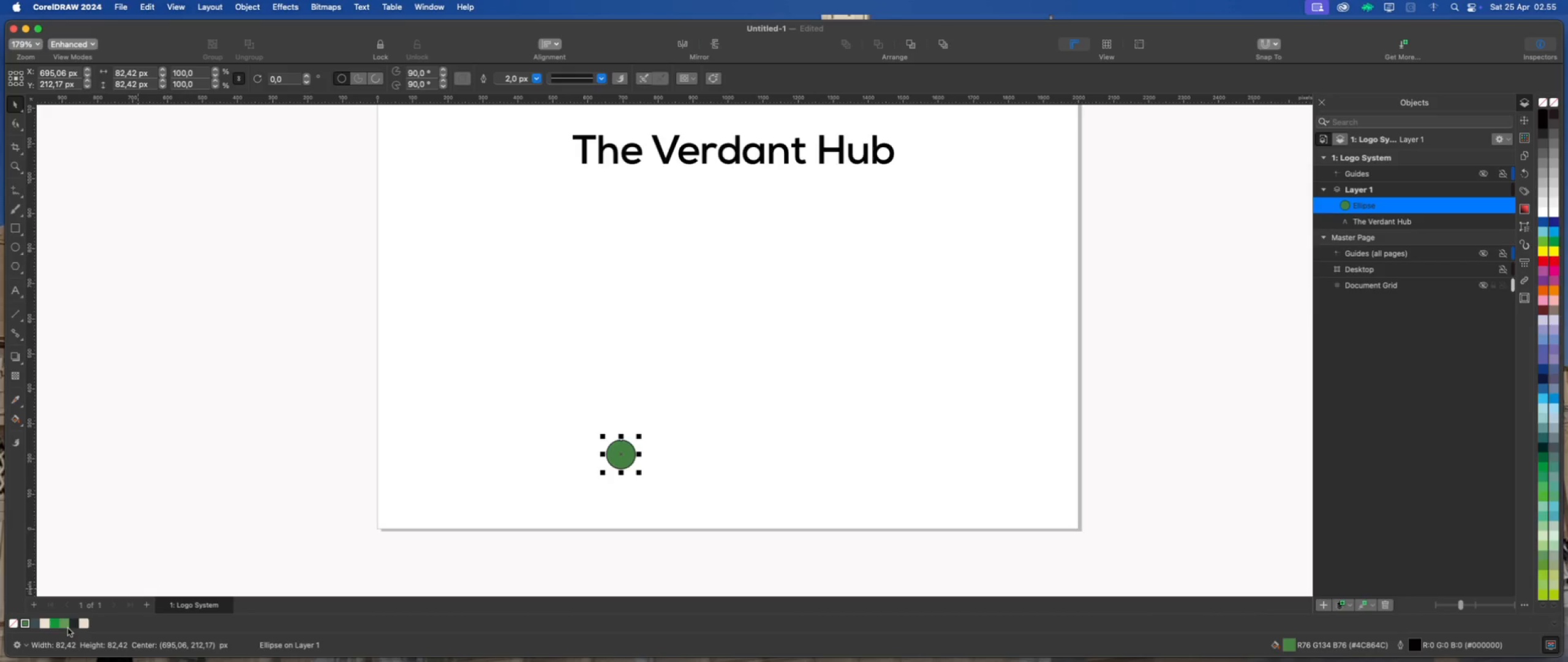 
left_click([65, 626])
 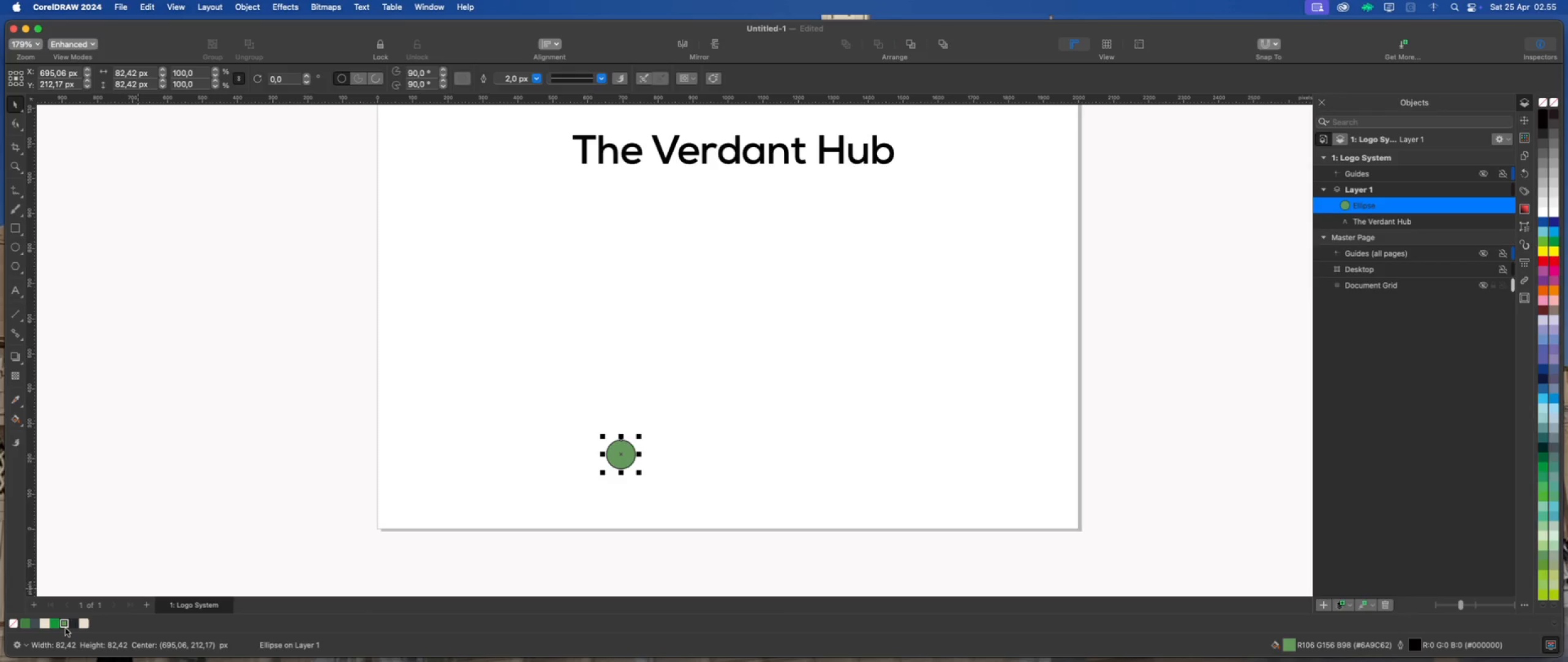 
left_click([54, 625])
 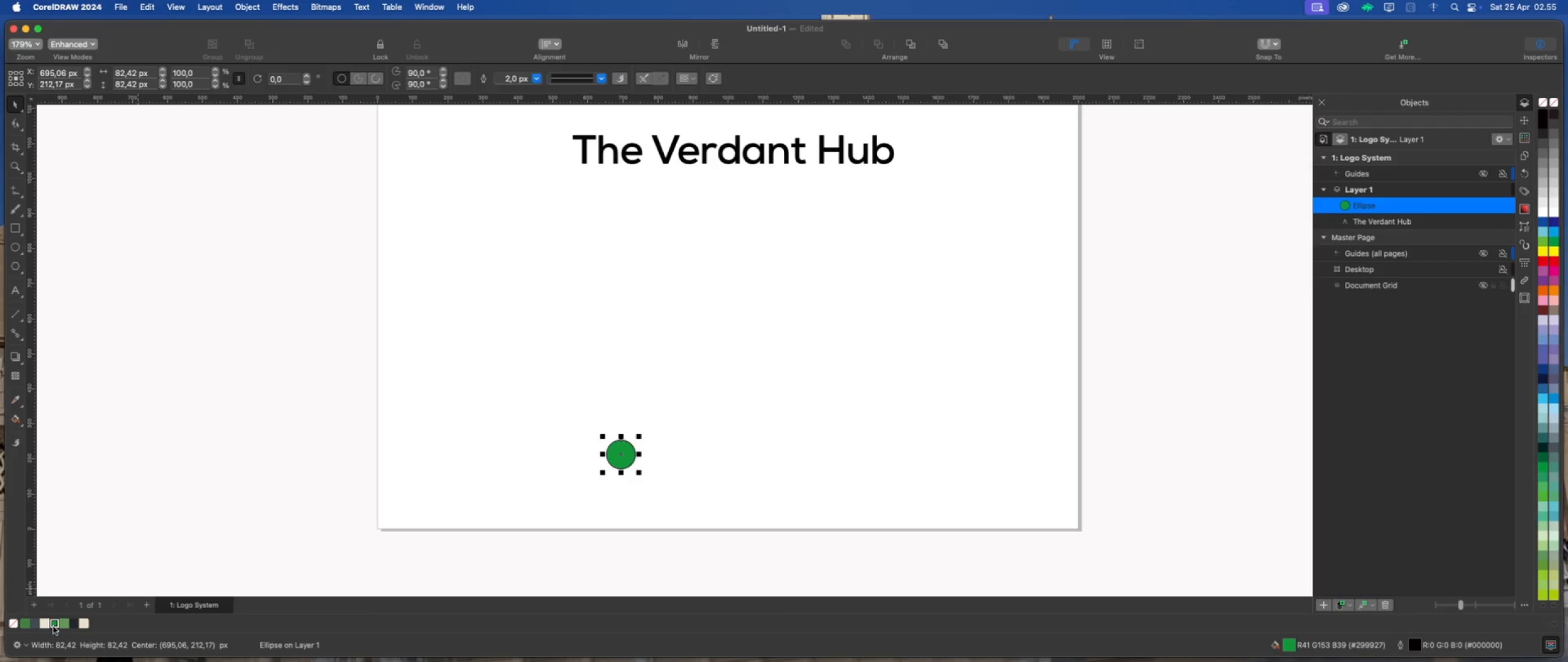 
left_click([28, 626])
 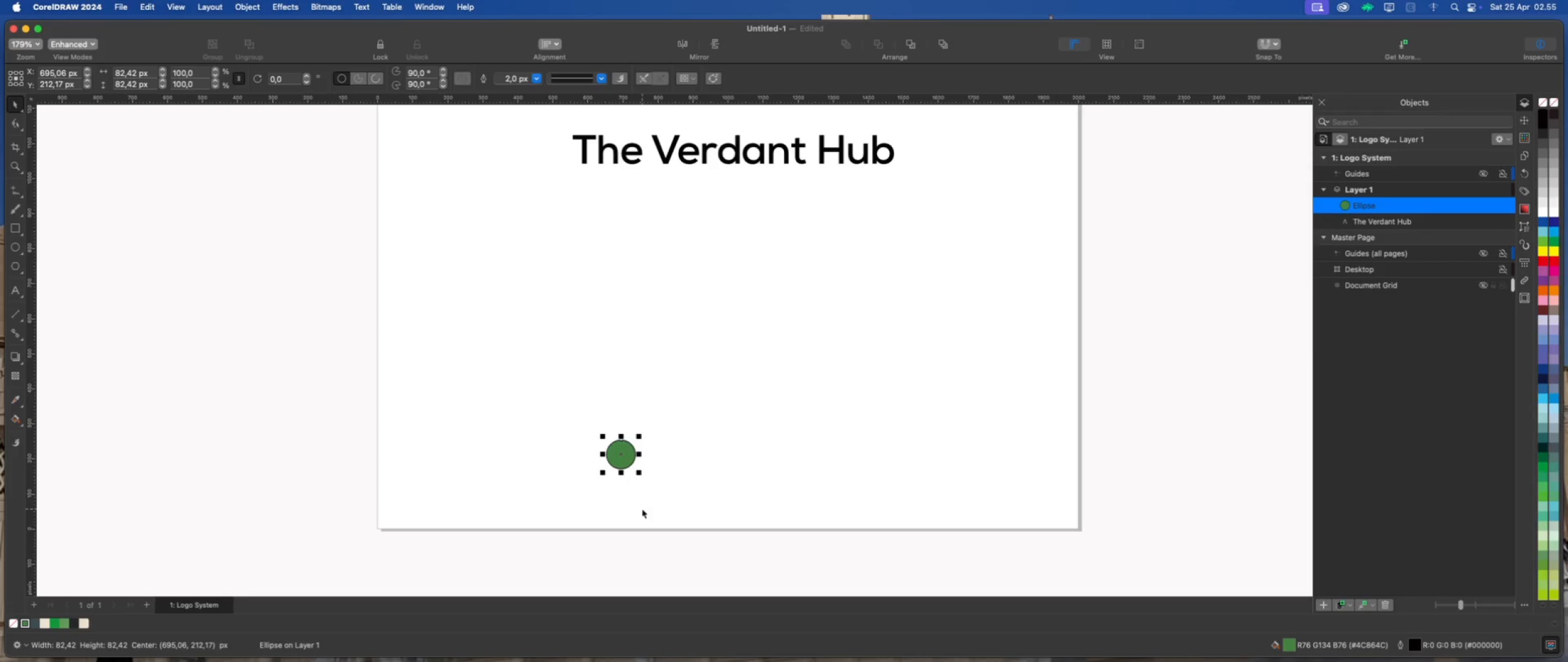 
wait(10.32)
 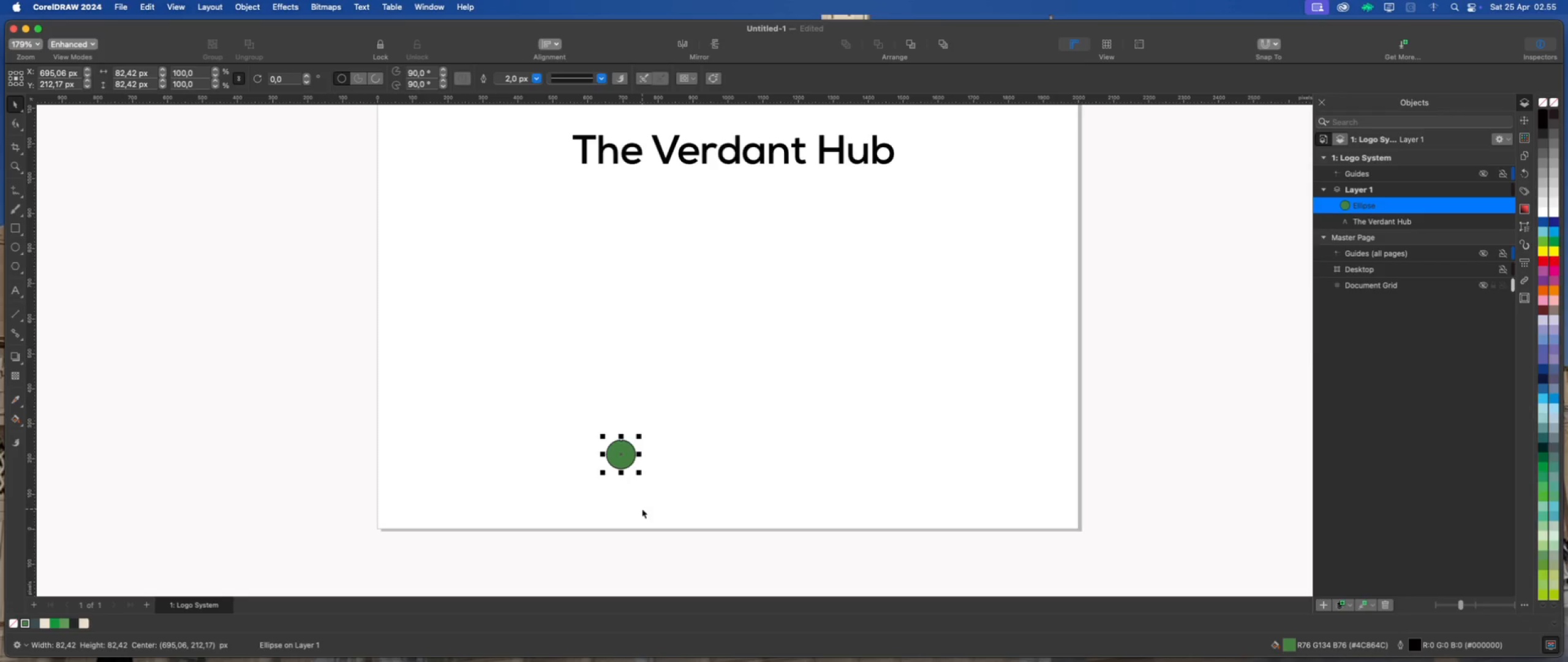 
left_click([56, 624])
 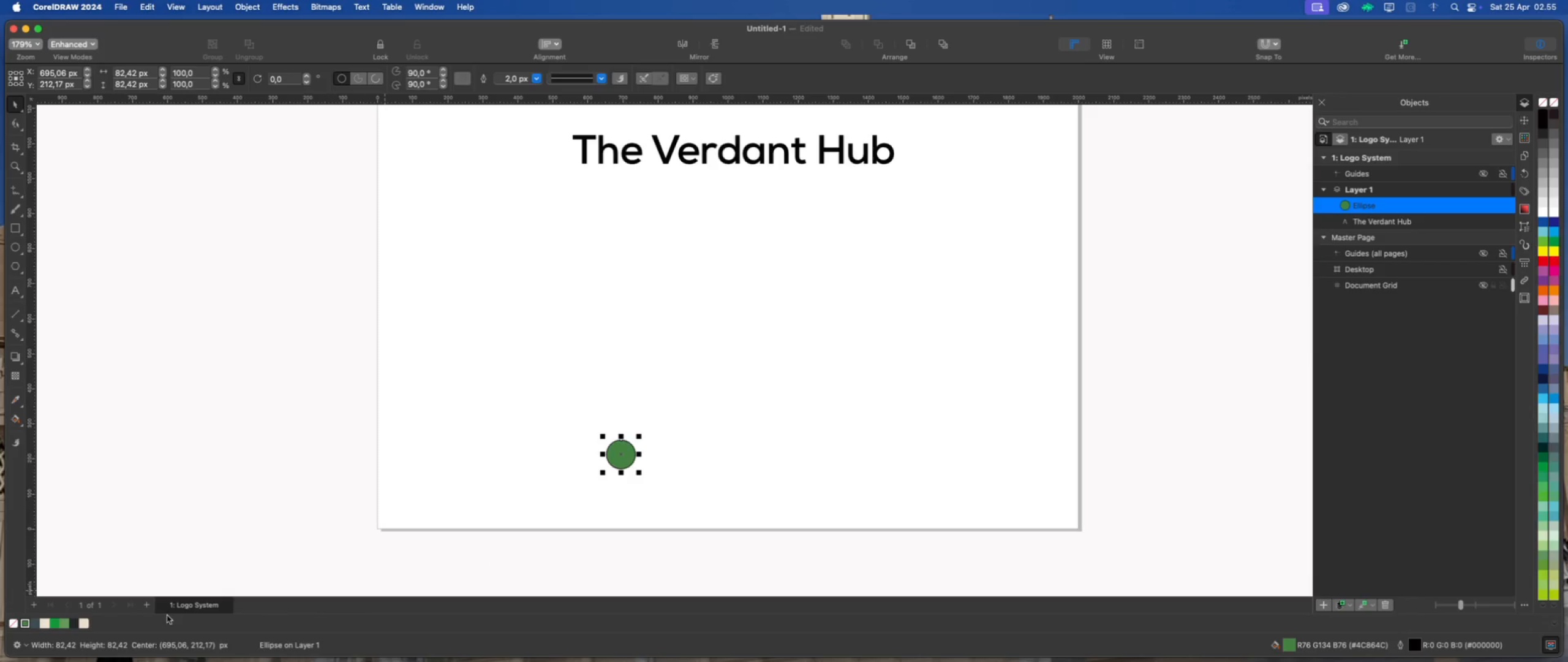 
right_click([9, 619])
 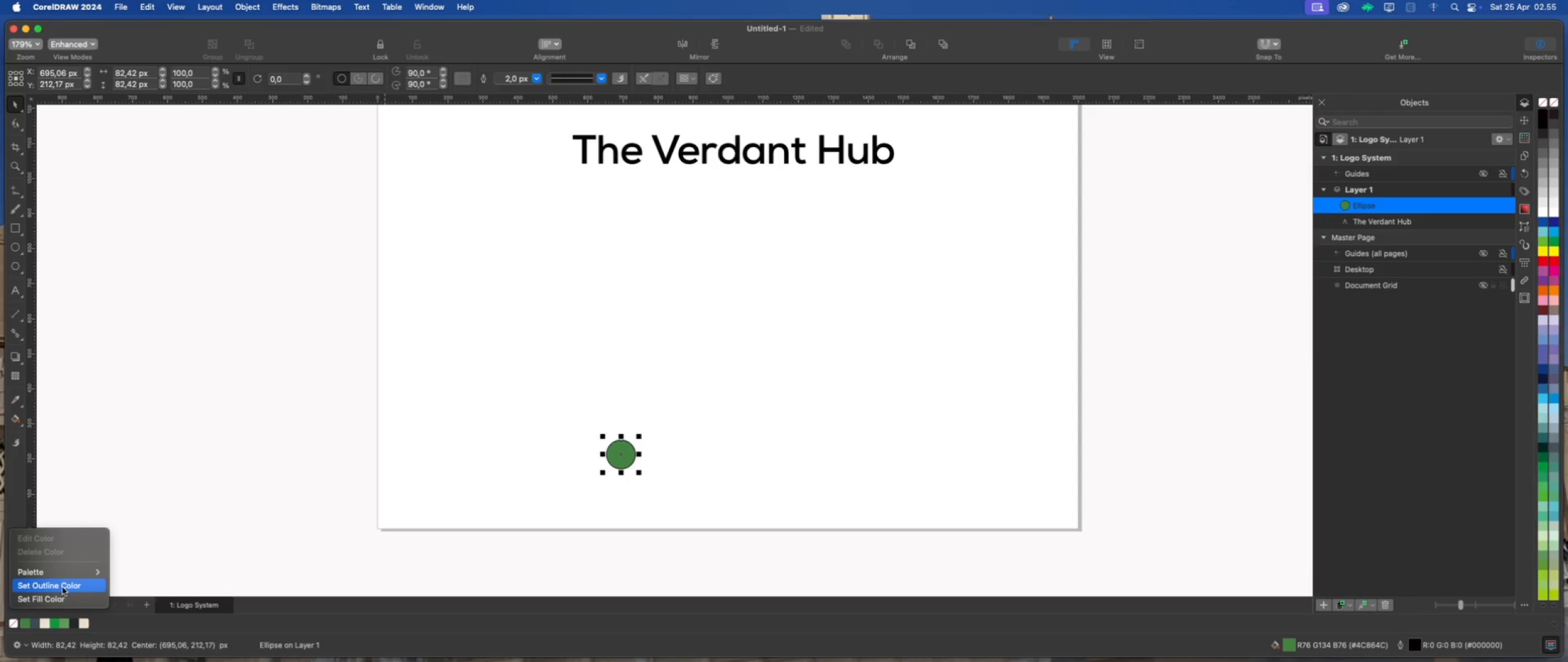 
left_click([62, 587])
 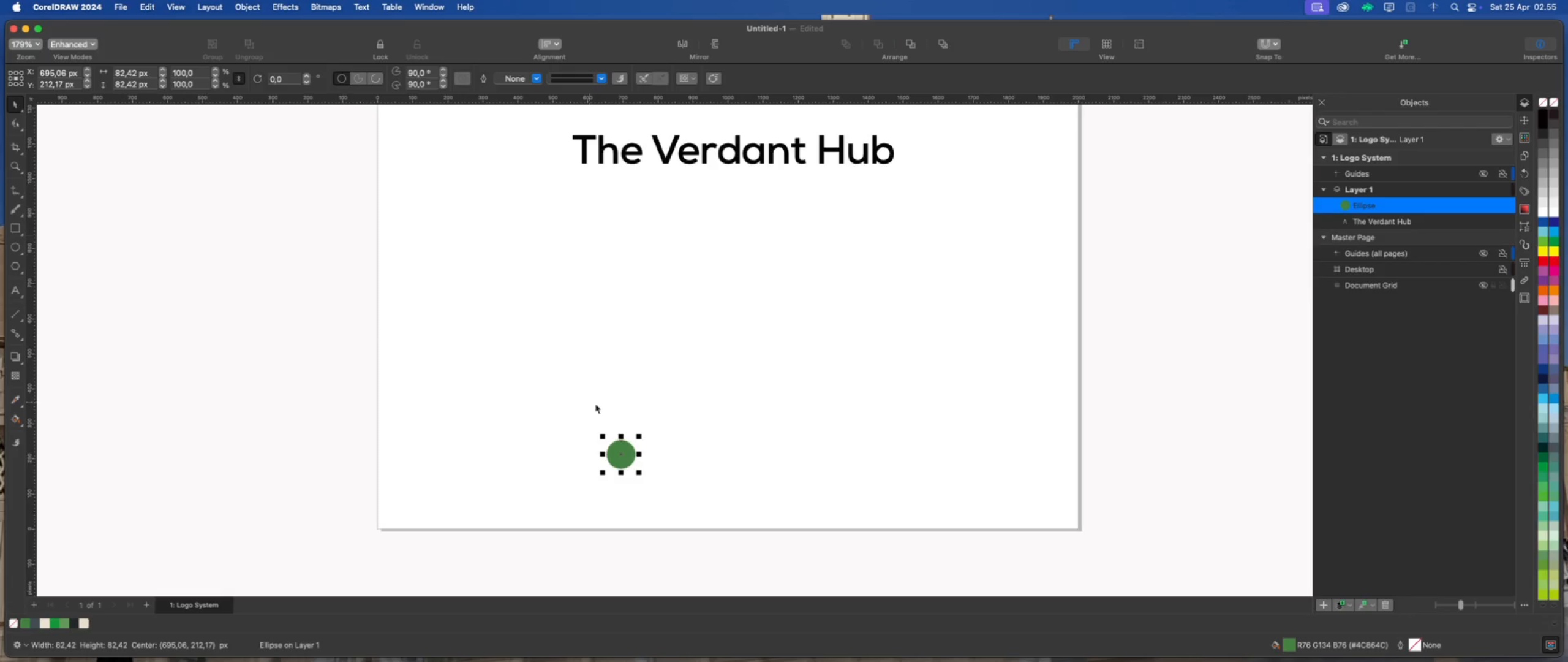 
double_click([619, 447])
 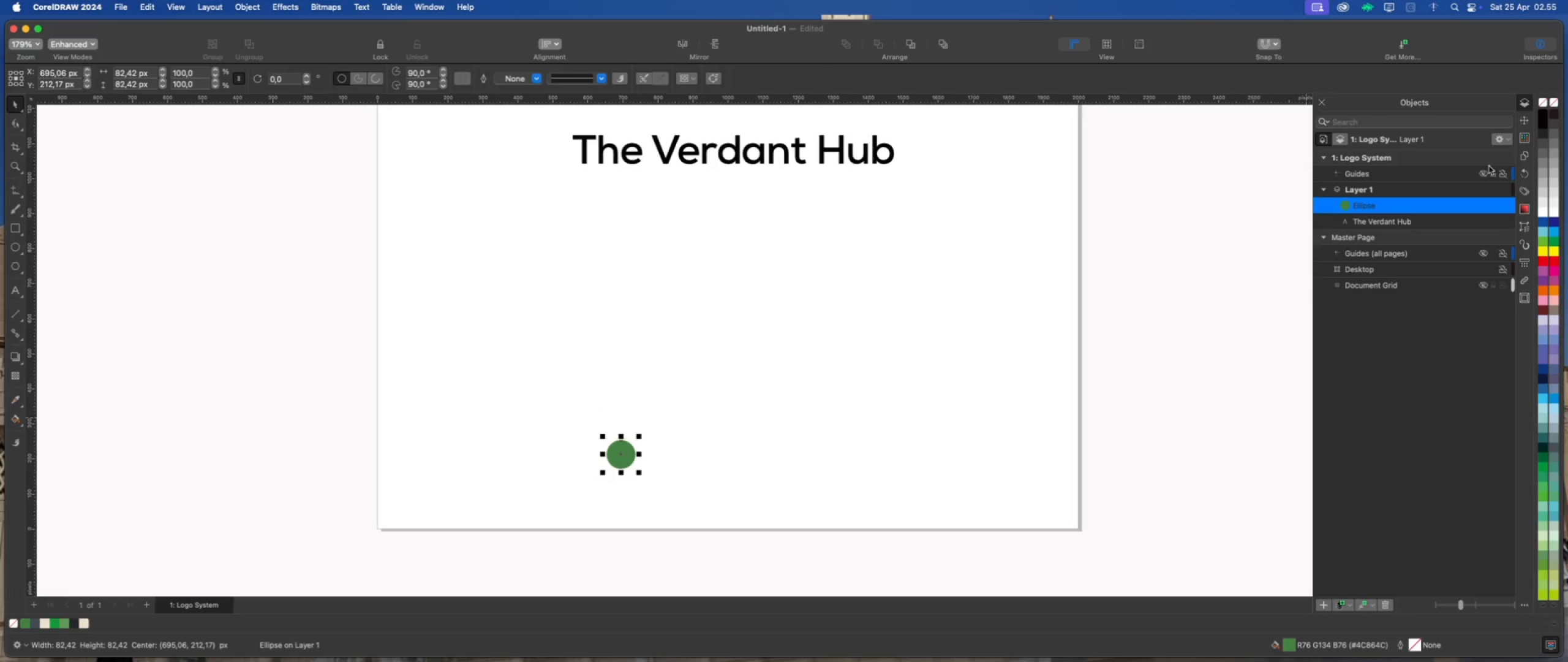 
left_click([1522, 117])
 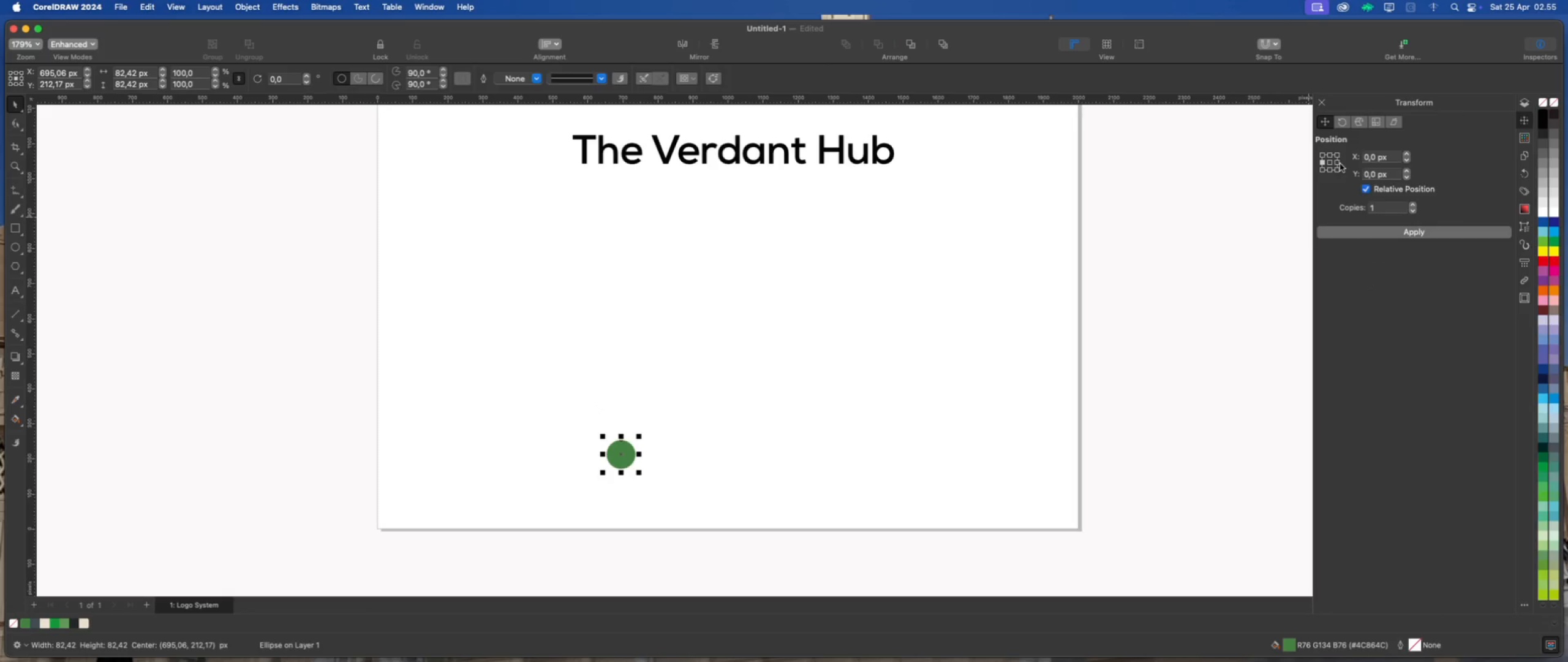 
left_click([1339, 164])
 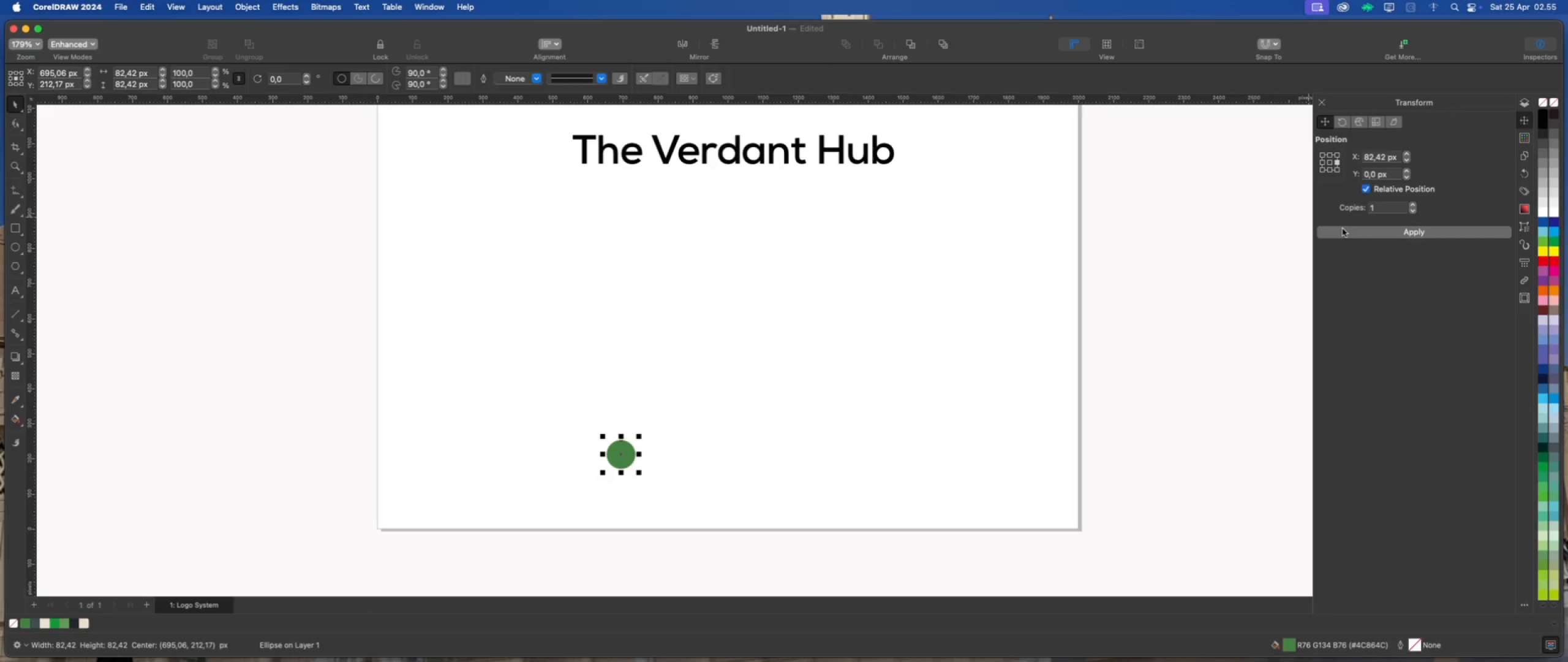 
left_click([1345, 229])
 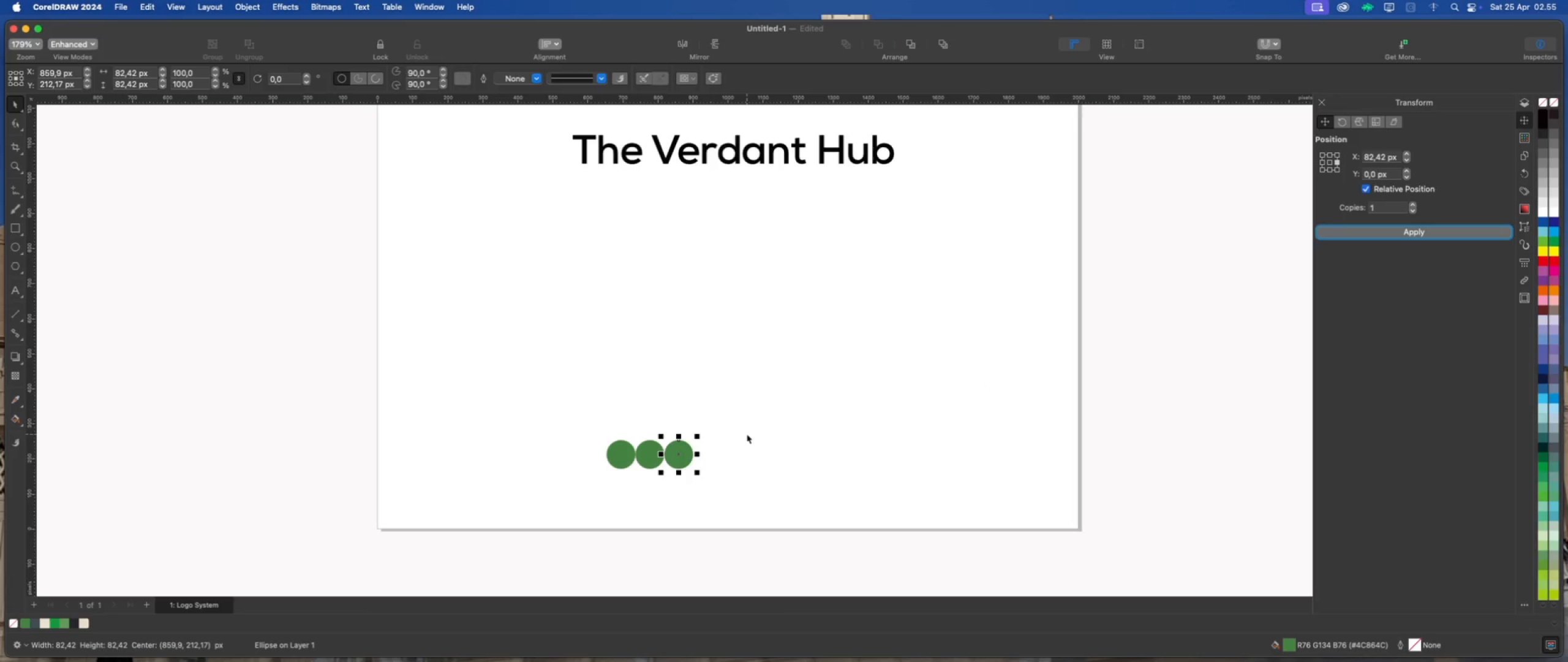 
left_click([753, 433])
 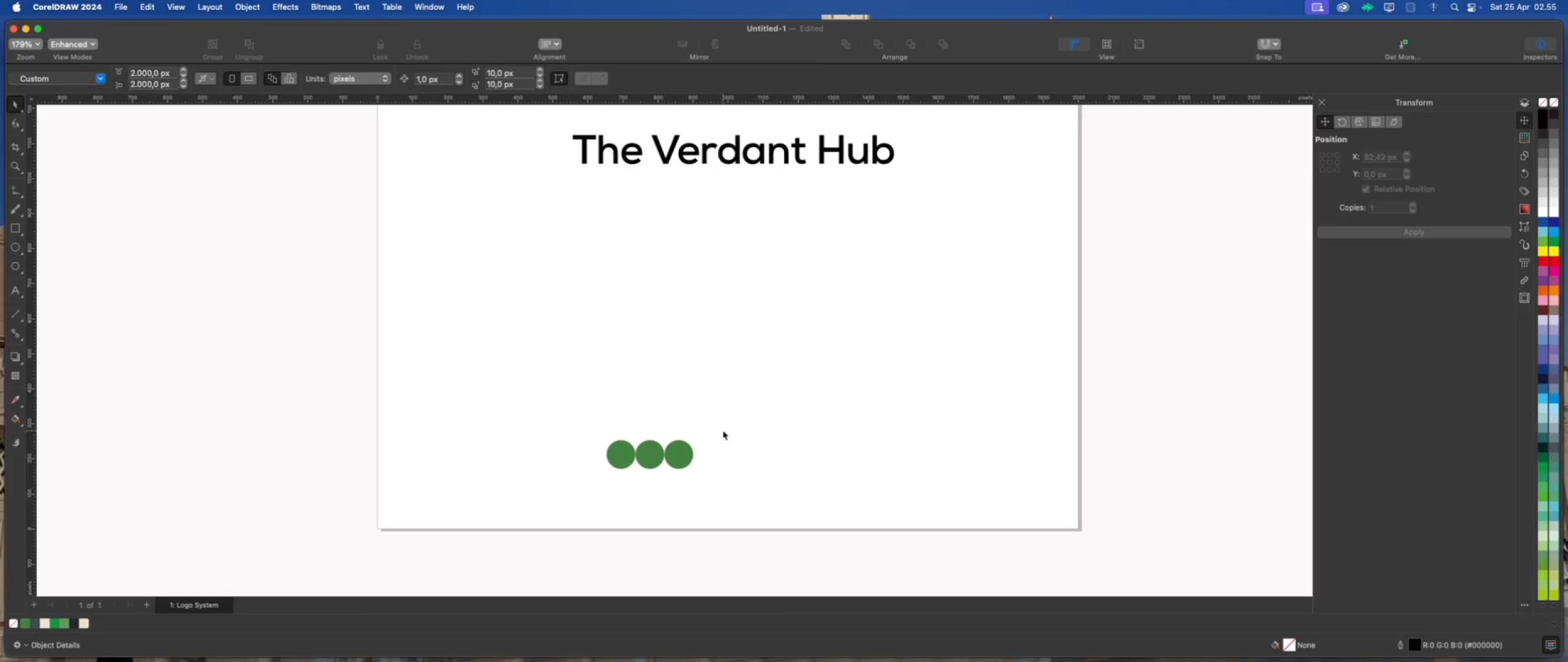 
left_click_drag(start_coordinate=[727, 427], to_coordinate=[622, 489])
 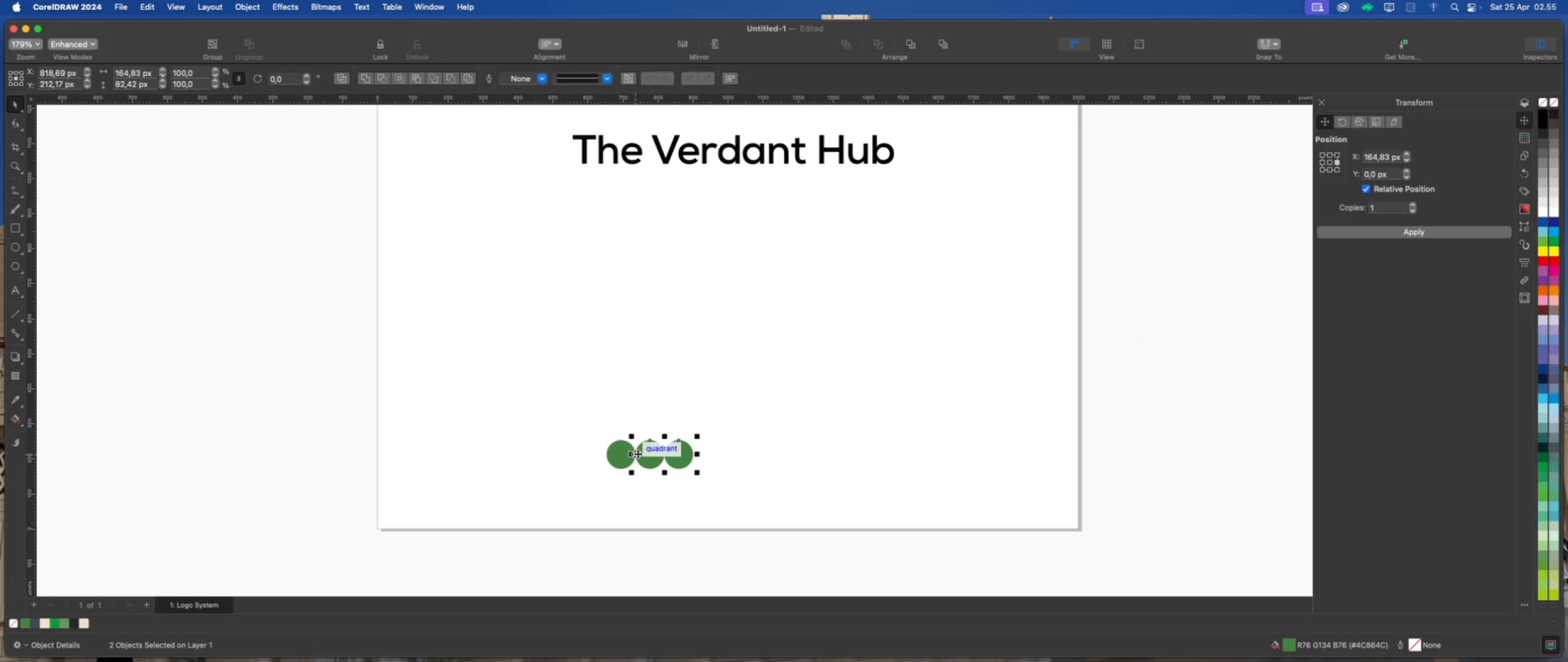 
left_click_drag(start_coordinate=[637, 454], to_coordinate=[662, 453])
 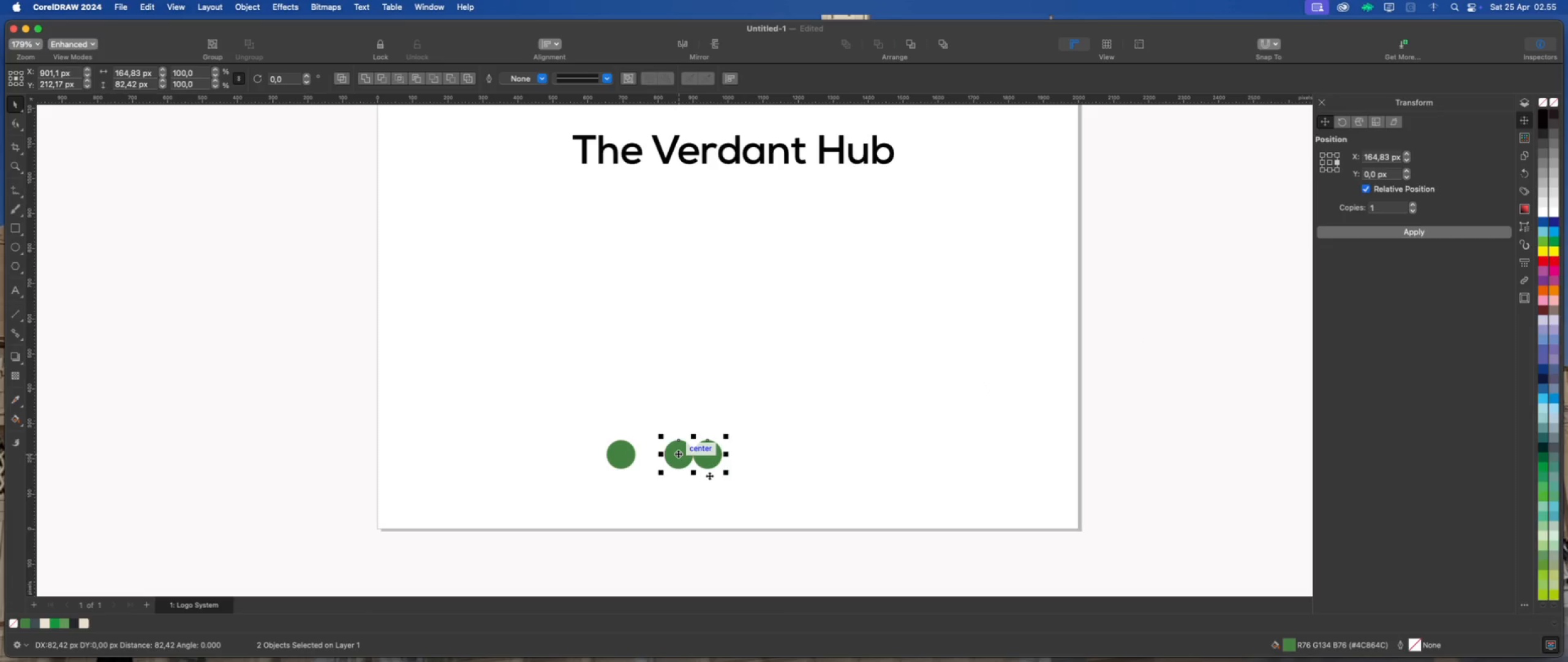 
hold_key(key=ShiftLeft, duration=1.43)
 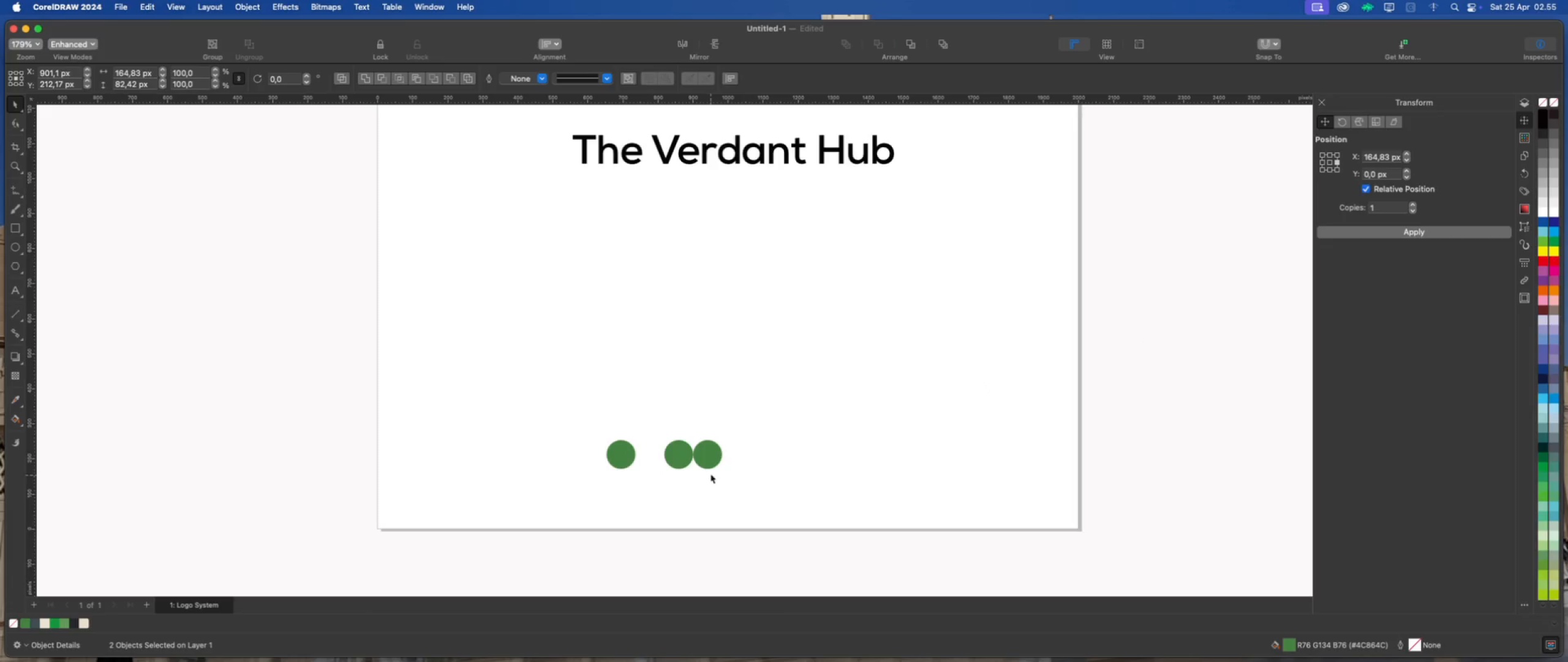 
double_click([711, 457])
 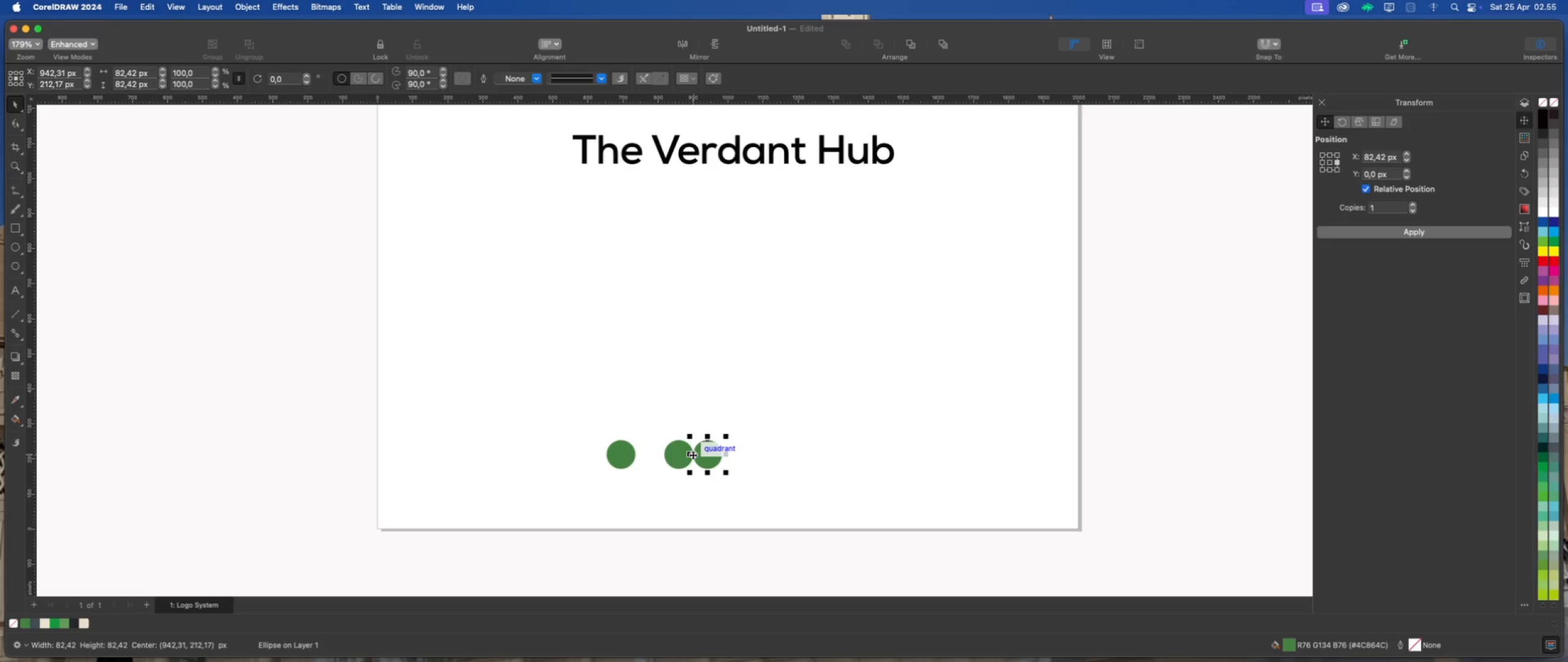 
left_click_drag(start_coordinate=[693, 455], to_coordinate=[722, 455])
 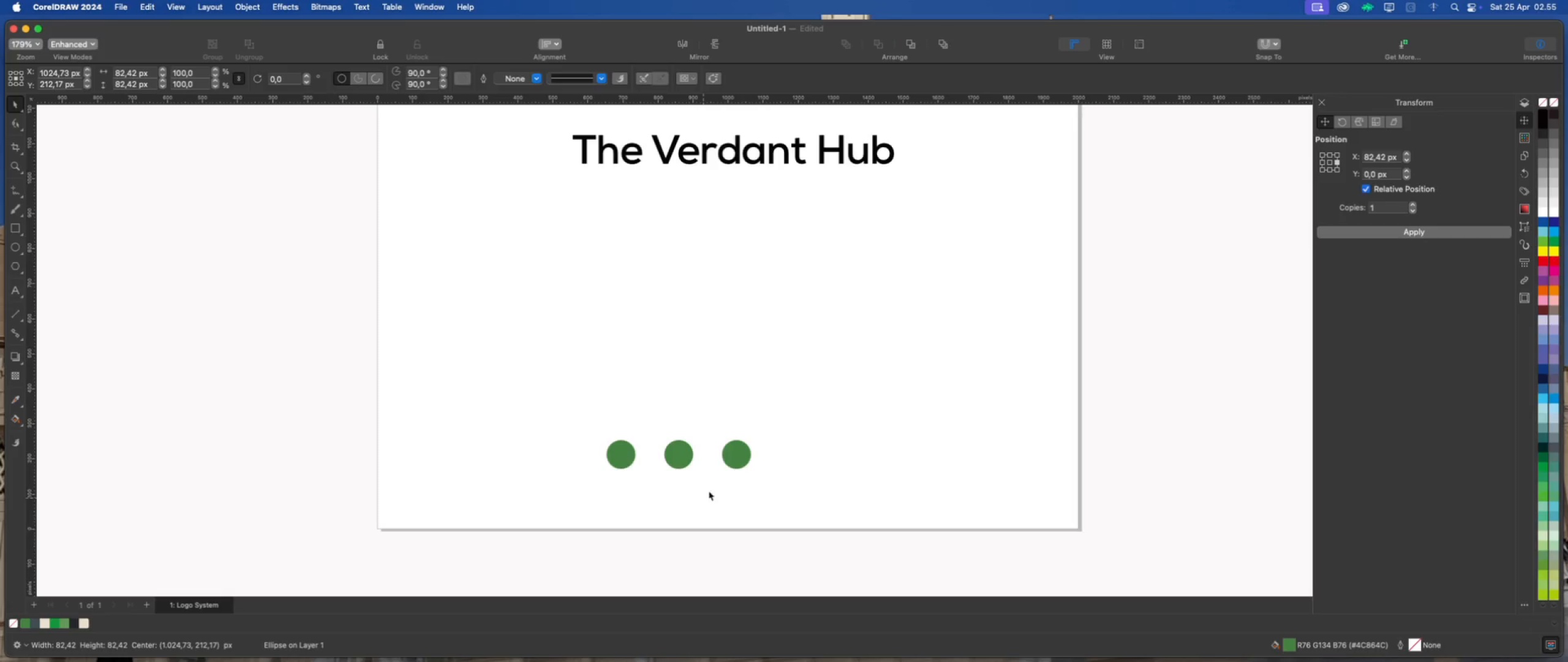 
hold_key(key=ShiftLeft, duration=1.5)
 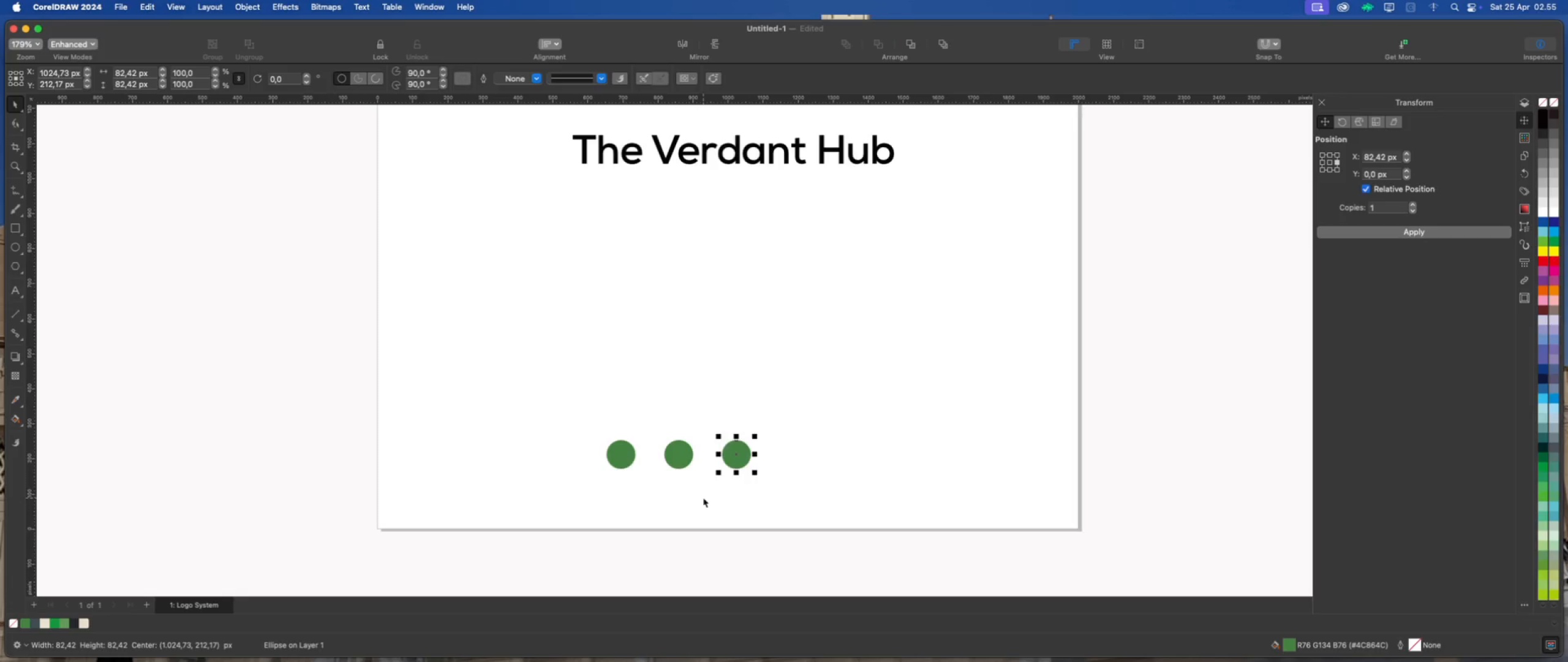 
left_click([703, 498])
 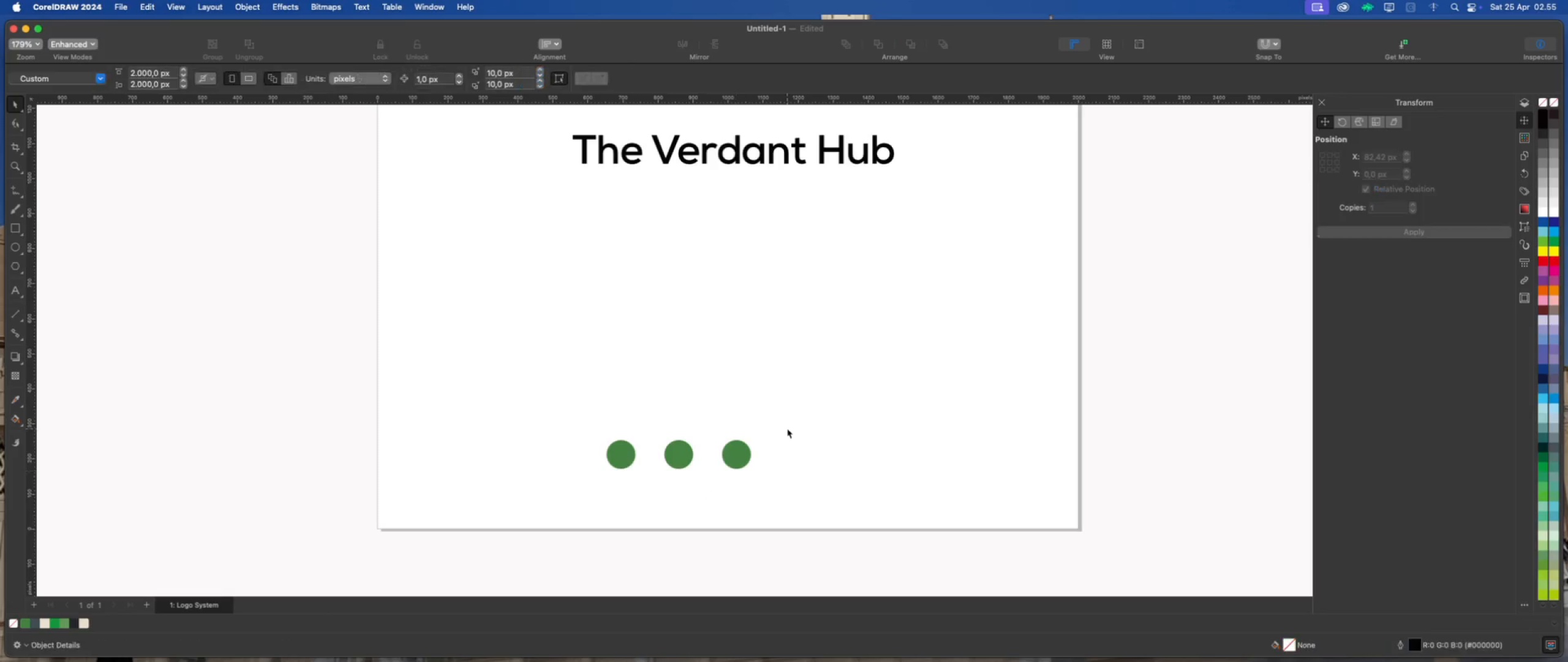 
left_click_drag(start_coordinate=[787, 428], to_coordinate=[587, 488])
 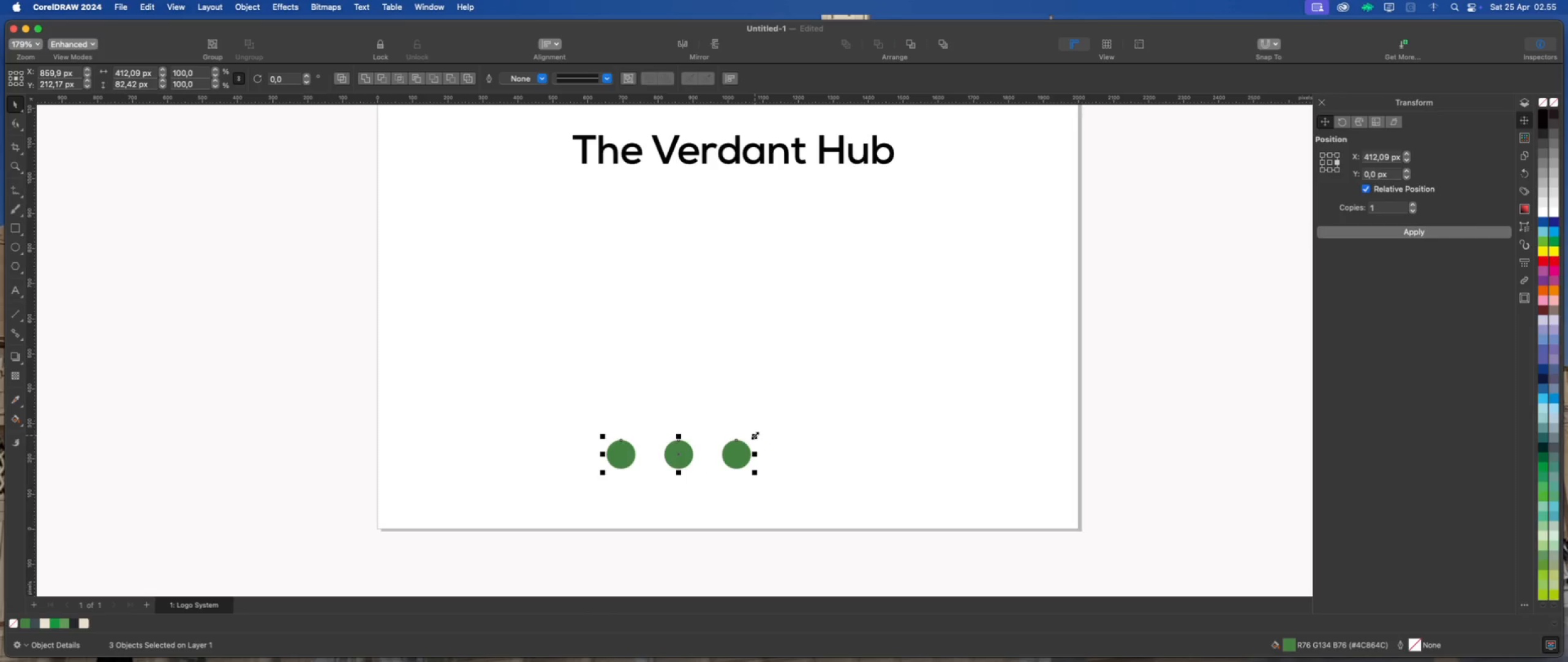 
left_click_drag(start_coordinate=[755, 435], to_coordinate=[736, 444])
 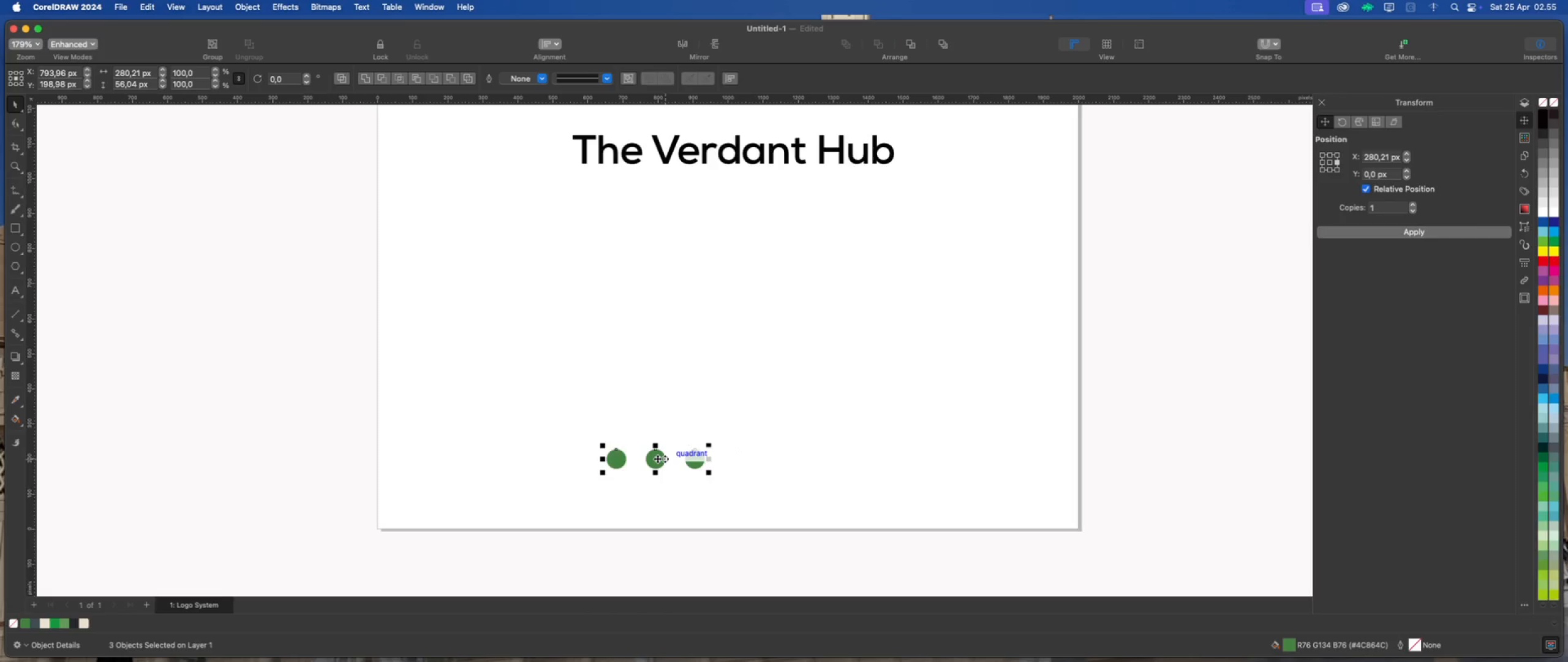 
left_click_drag(start_coordinate=[657, 458], to_coordinate=[772, 482])
 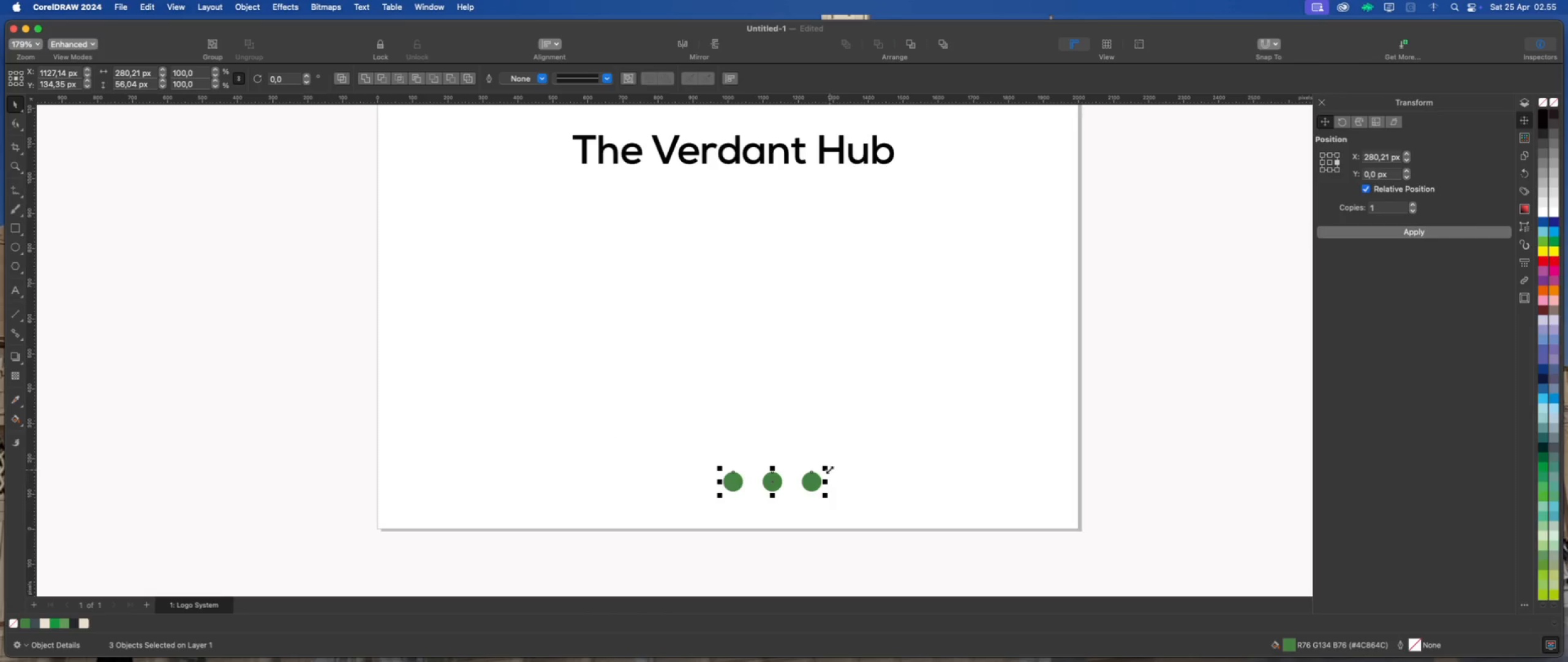 
left_click_drag(start_coordinate=[827, 466], to_coordinate=[889, 441])
 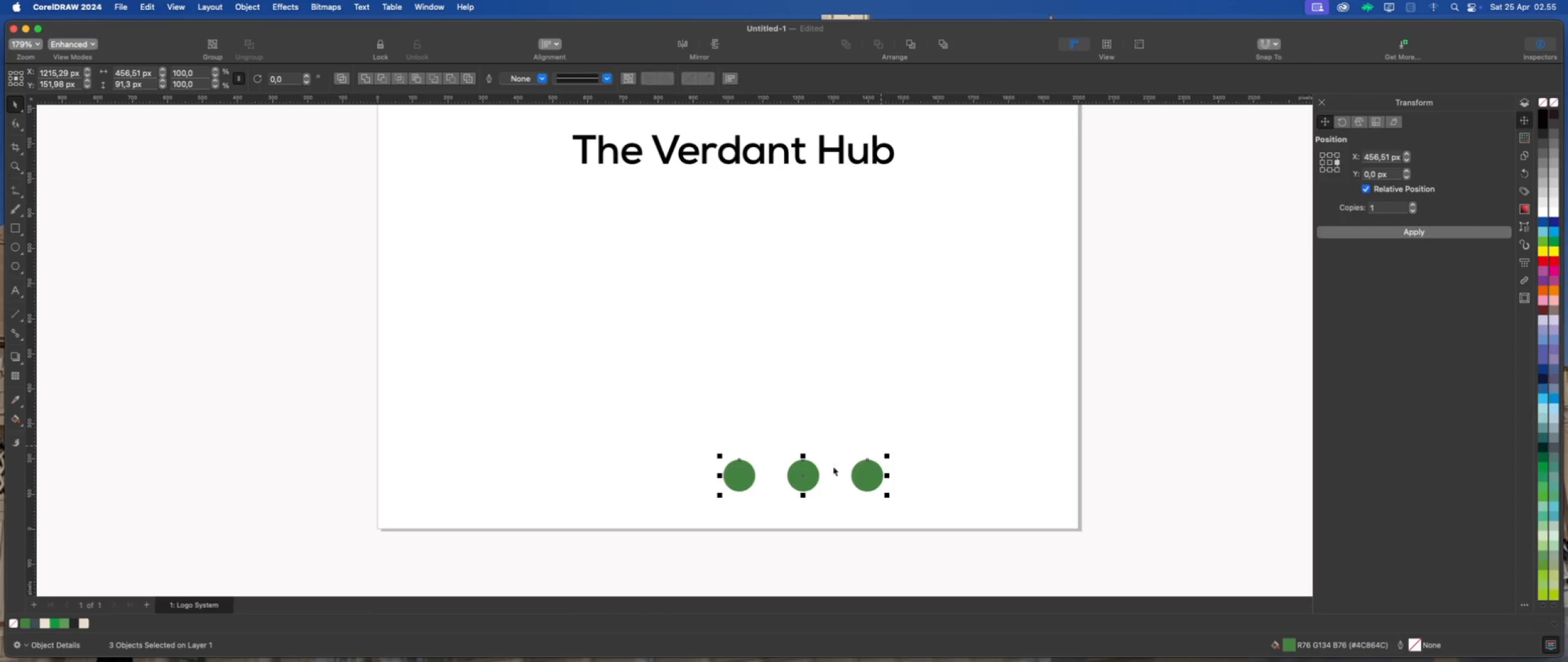 
mouse_move([829, 466])
 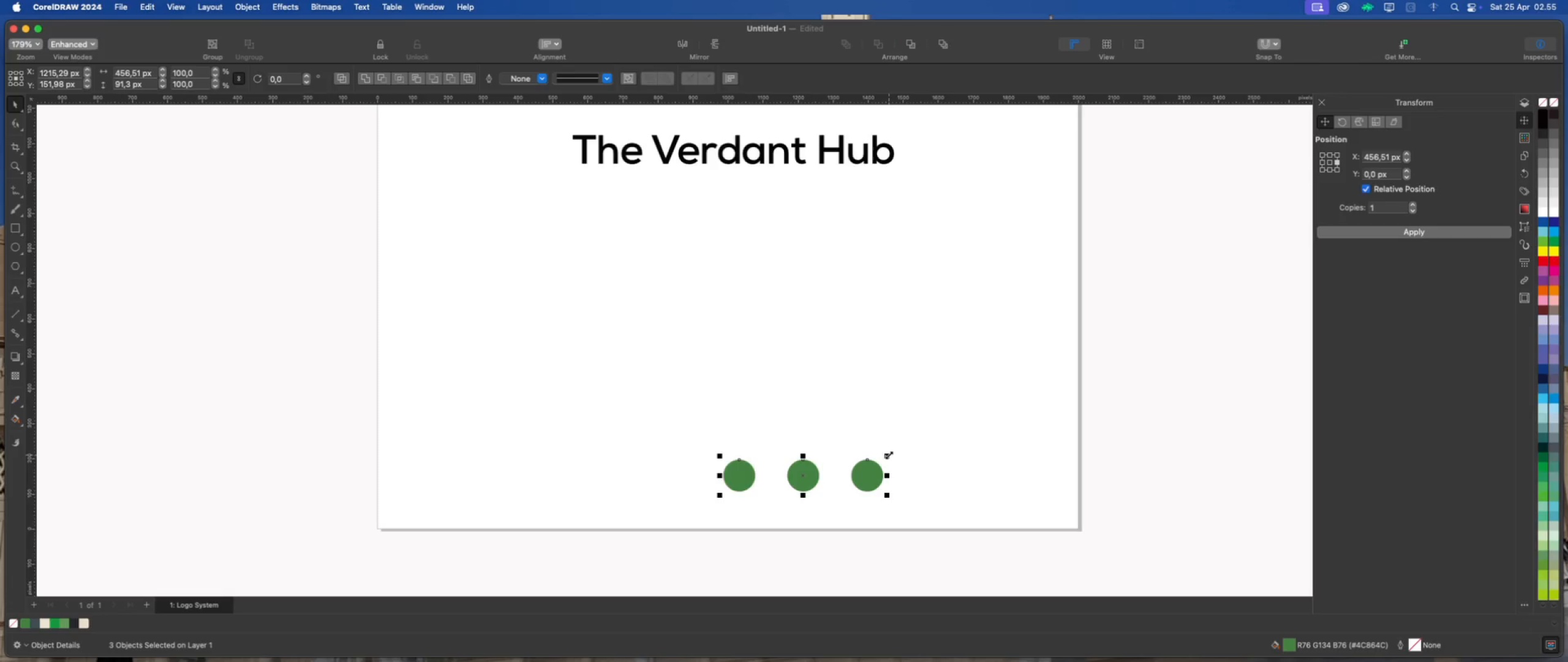 
left_click_drag(start_coordinate=[889, 454], to_coordinate=[825, 475])
 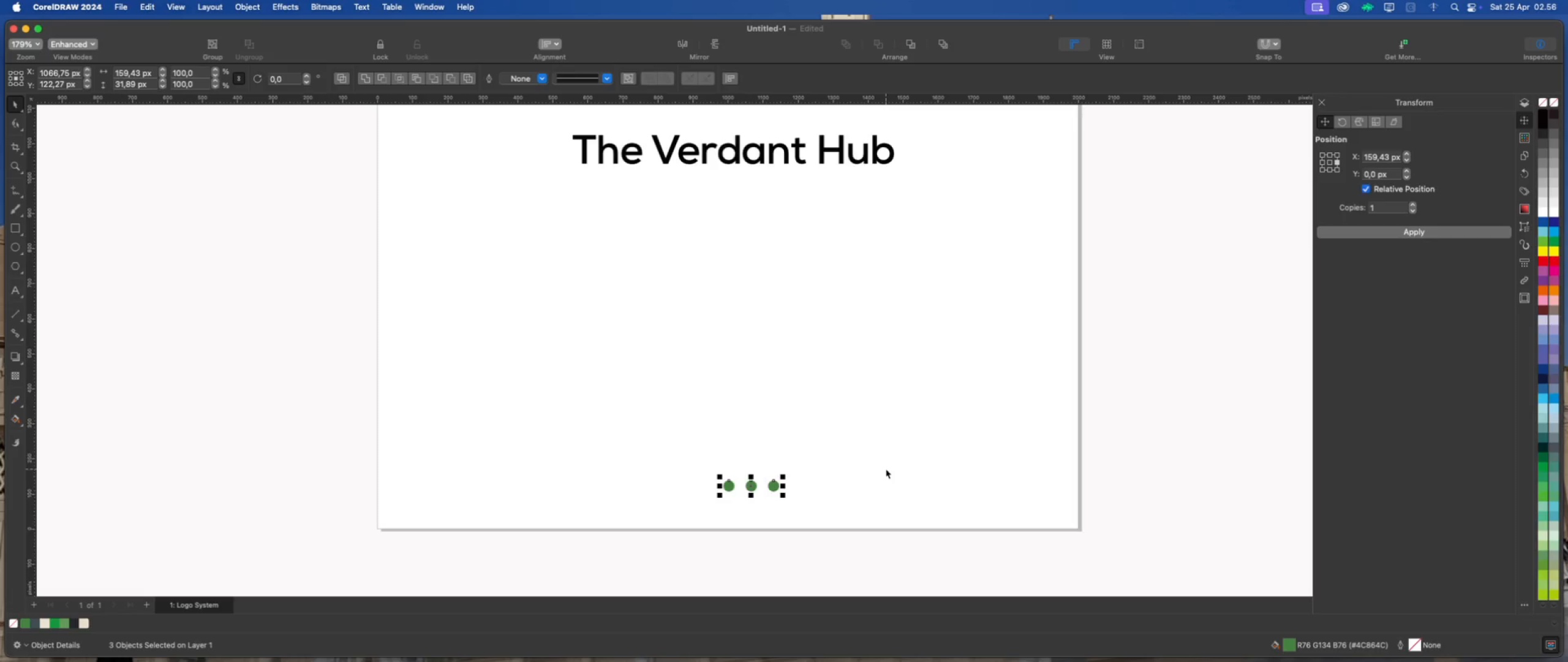 
left_click_drag(start_coordinate=[785, 474], to_coordinate=[810, 465])
 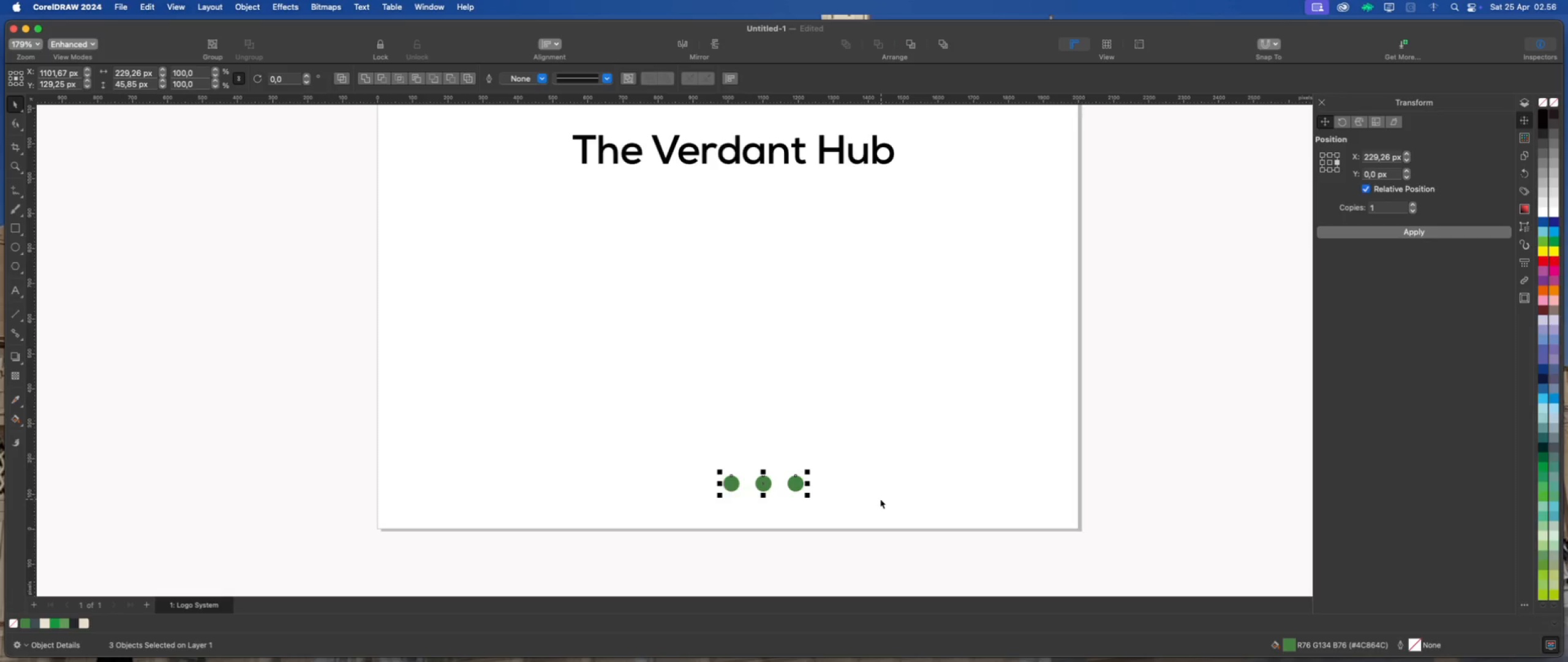 
hold_key(key=CommandLeft, duration=2.88)
 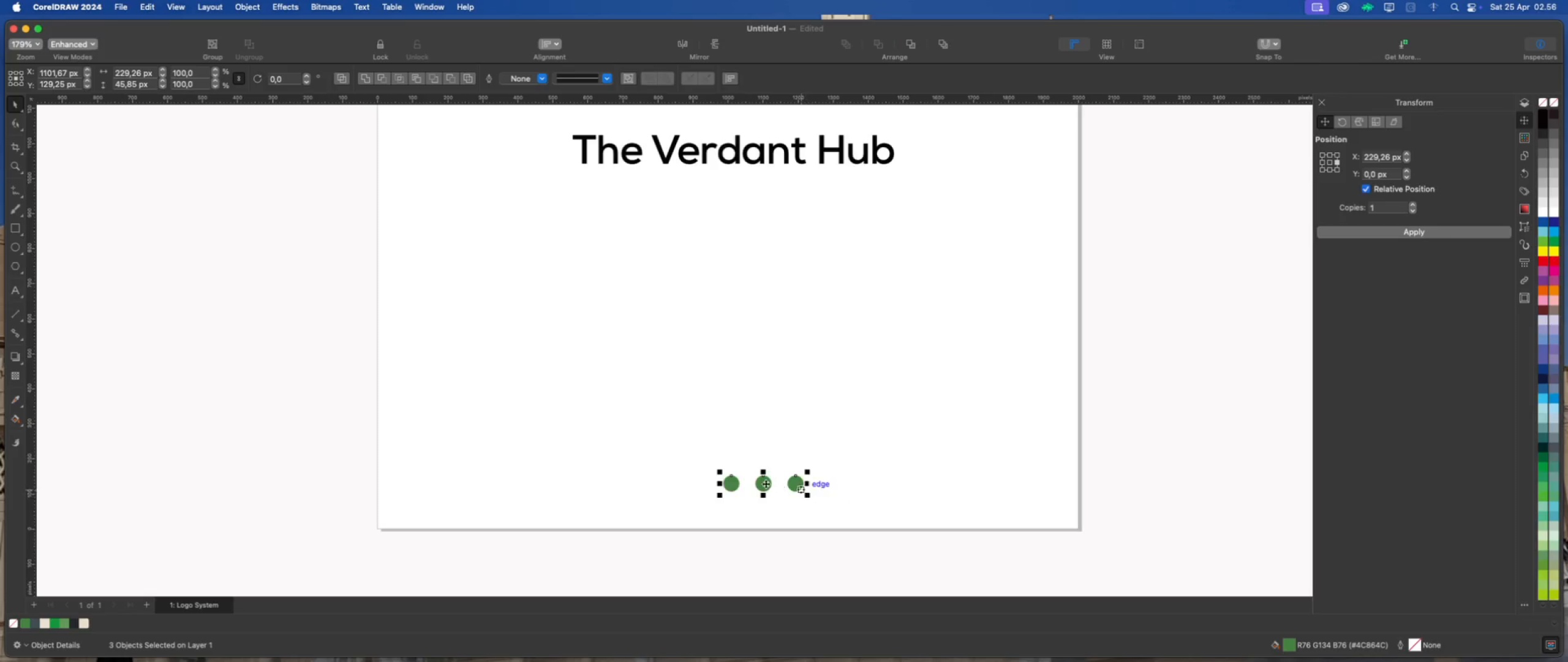 
left_click_drag(start_coordinate=[764, 483], to_coordinate=[745, 482])
 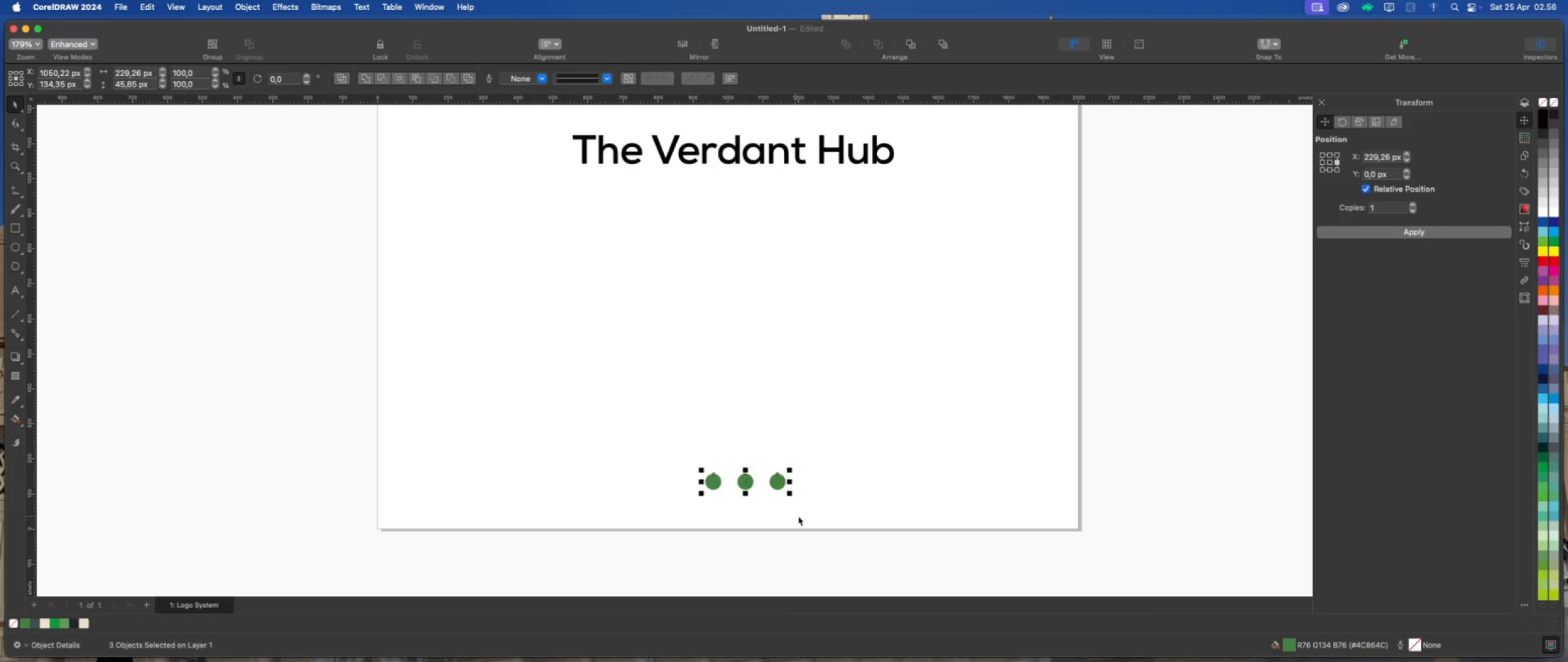 
left_click([810, 515])
 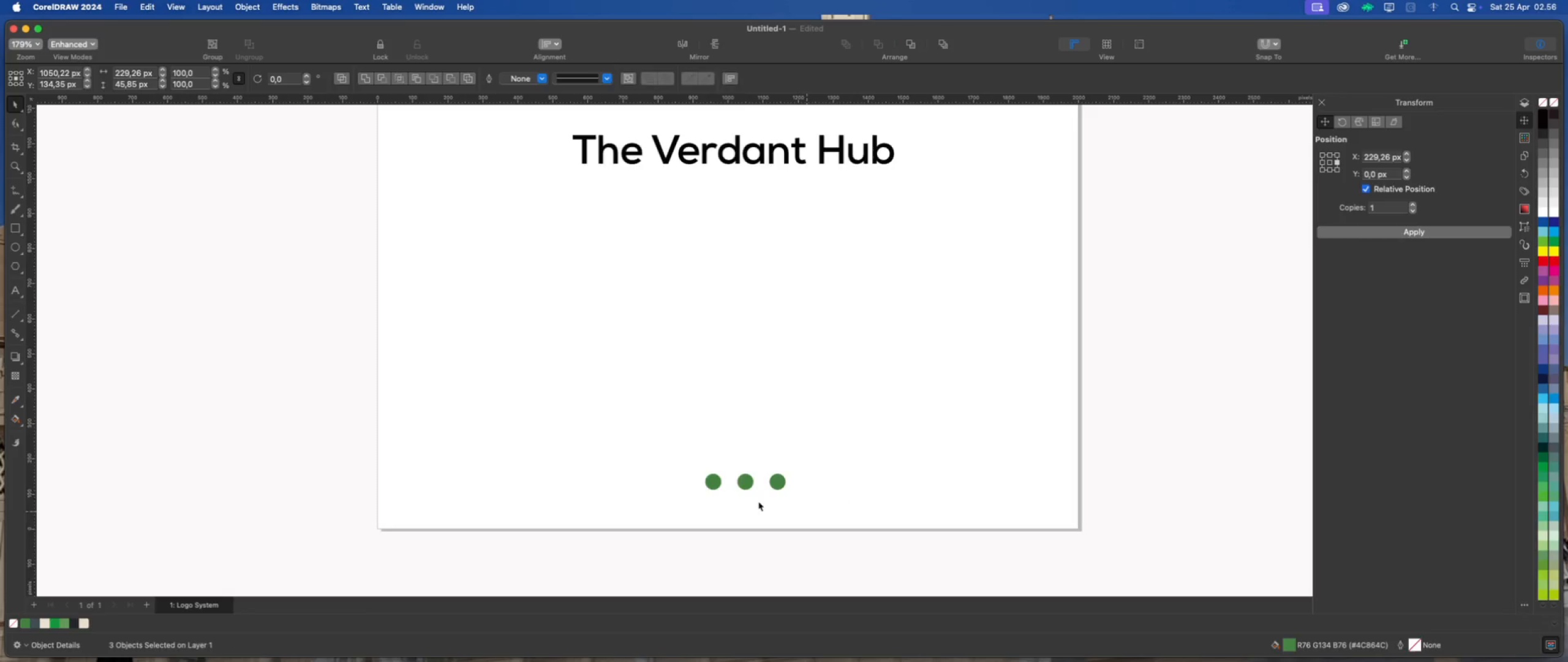 
scroll: coordinate [753, 500], scroll_direction: up, amount: 2.0
 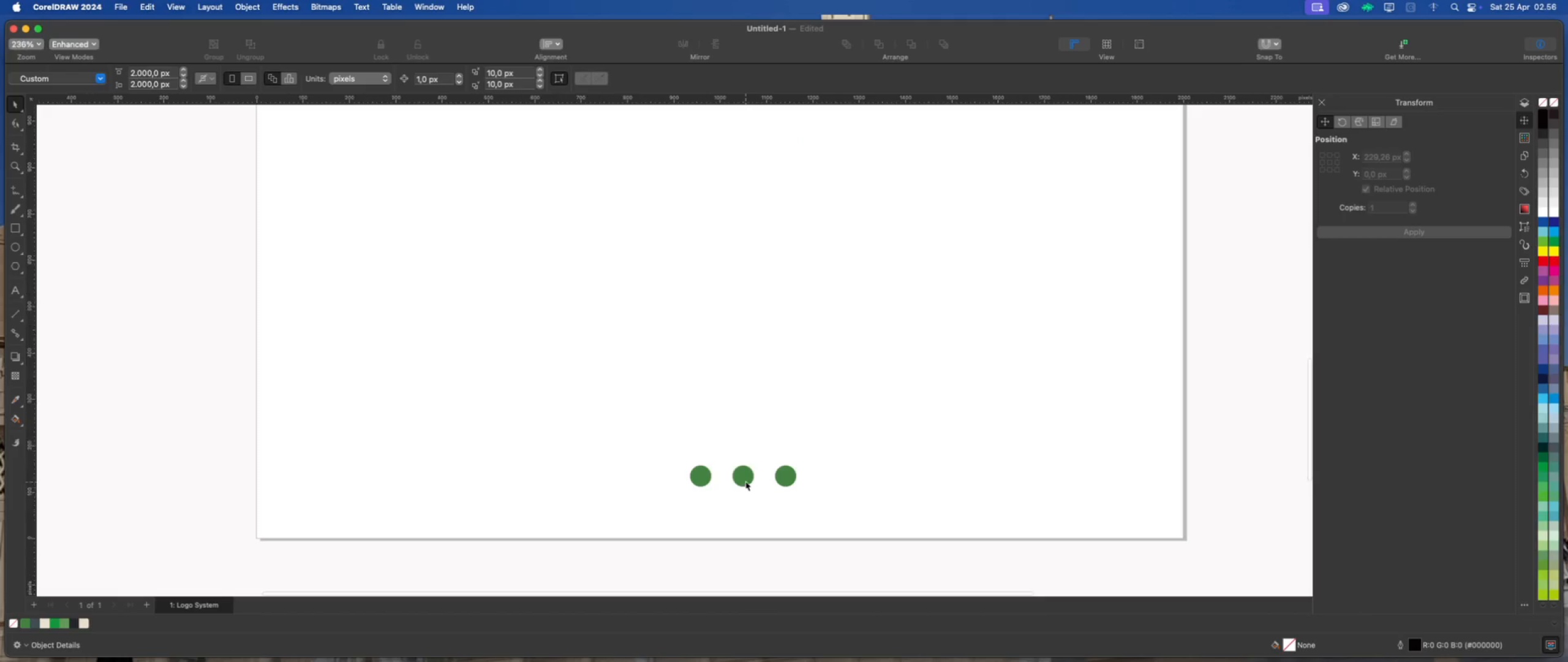 
left_click([744, 479])
 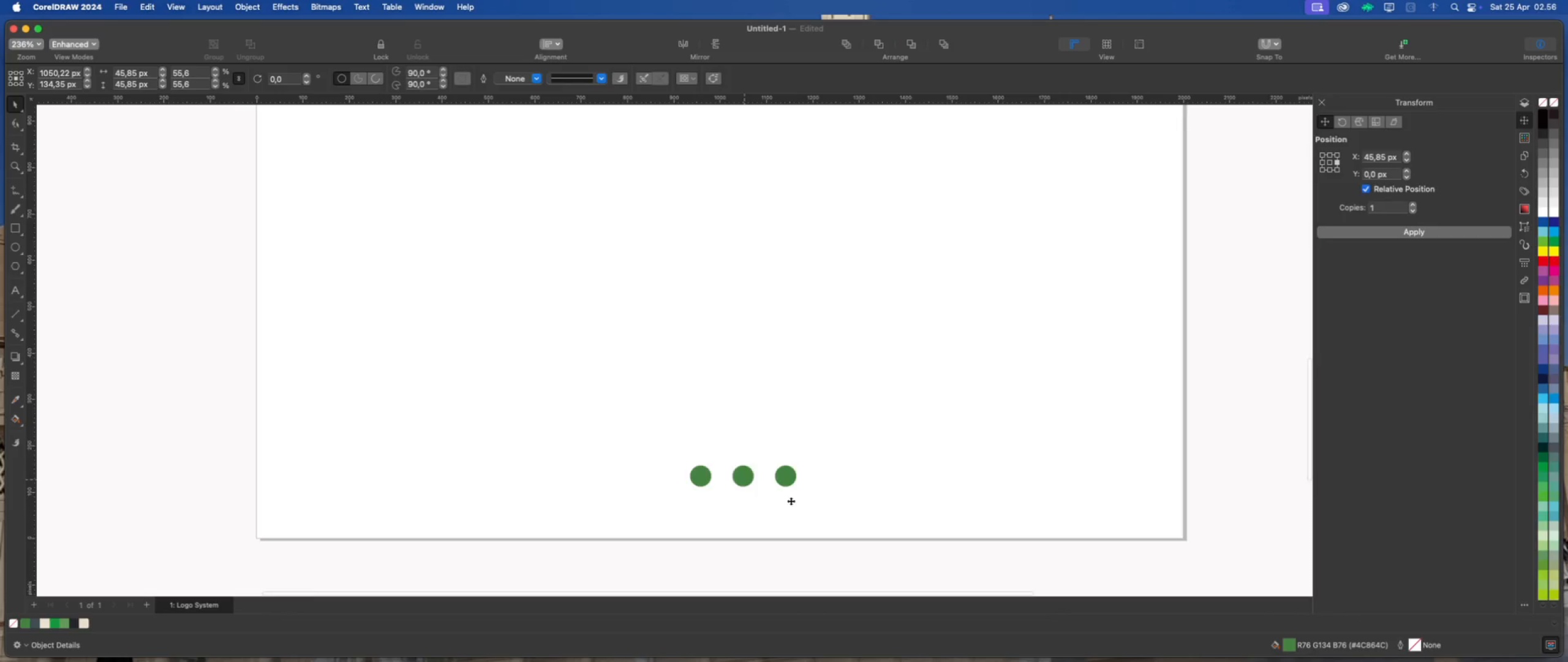 
scroll: coordinate [791, 501], scroll_direction: up, amount: 2.0
 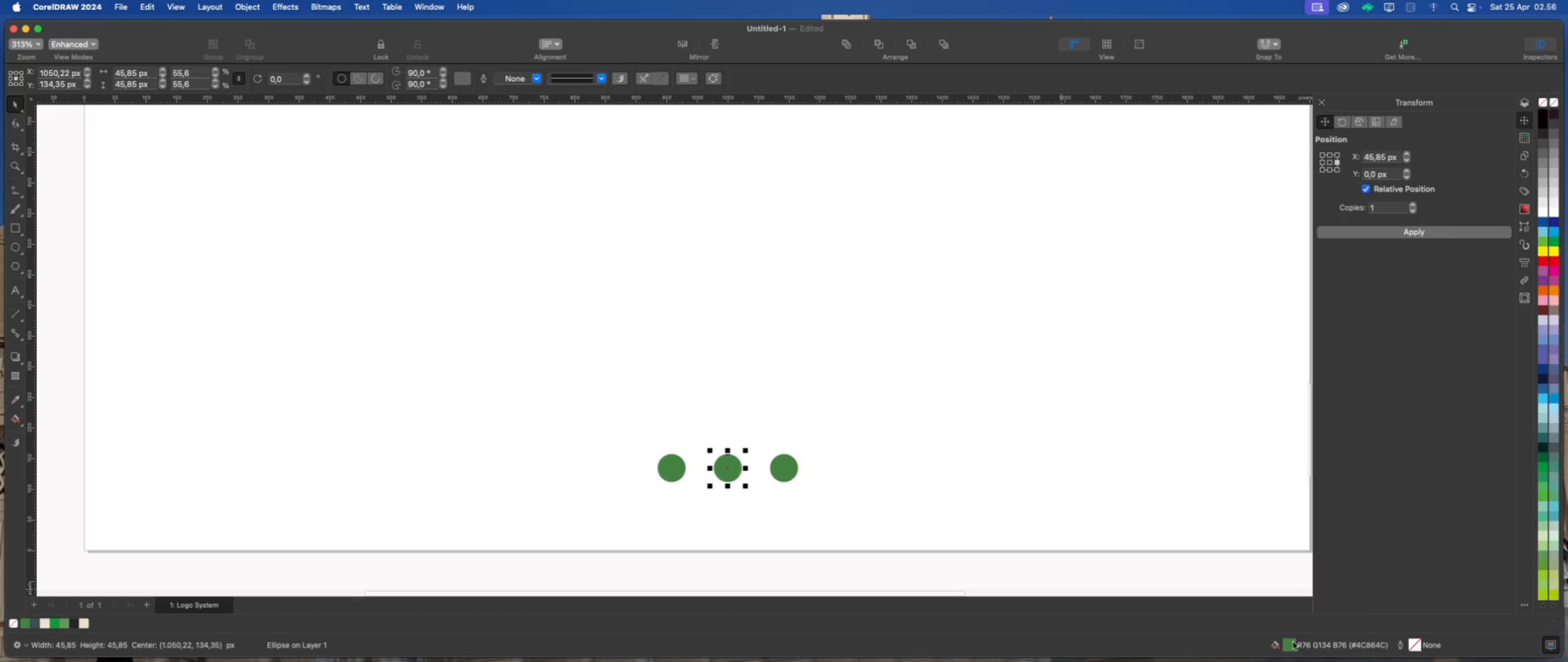 
left_click([1291, 644])
 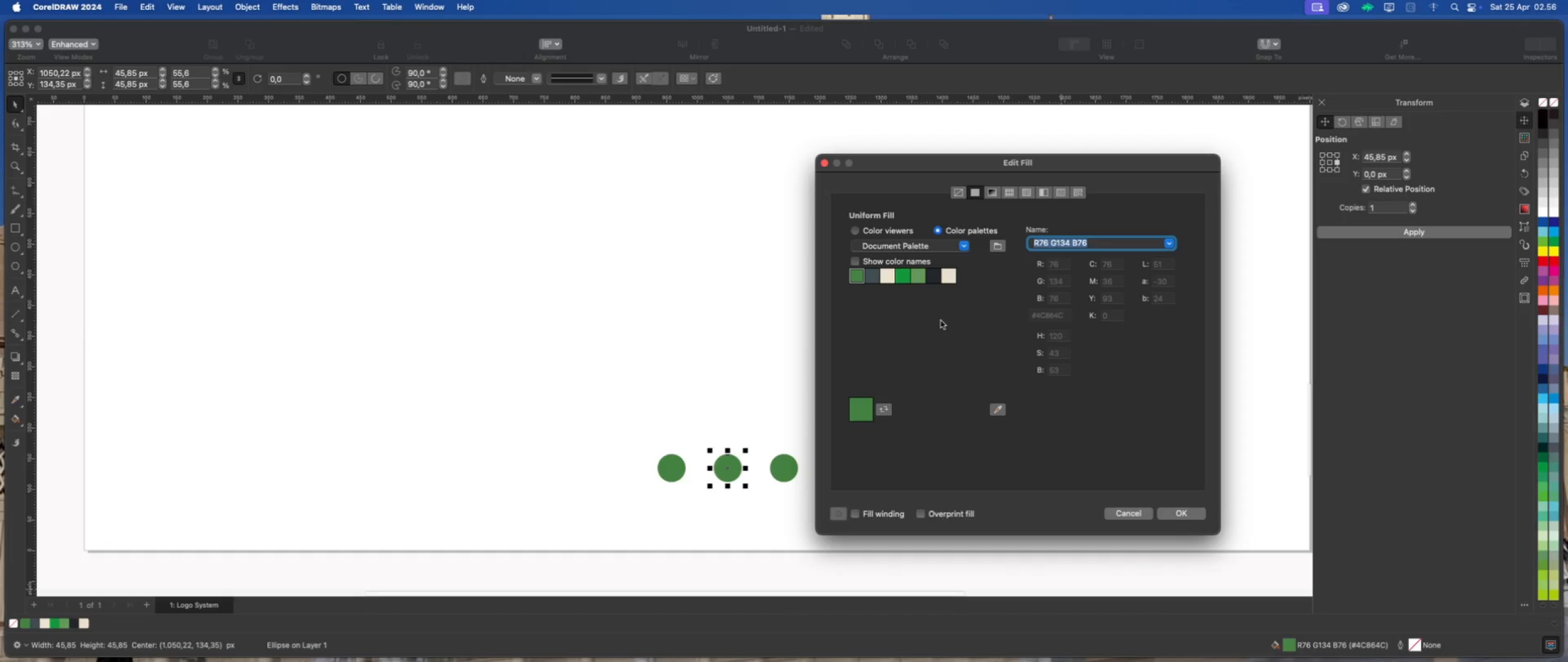 
left_click([873, 278])
 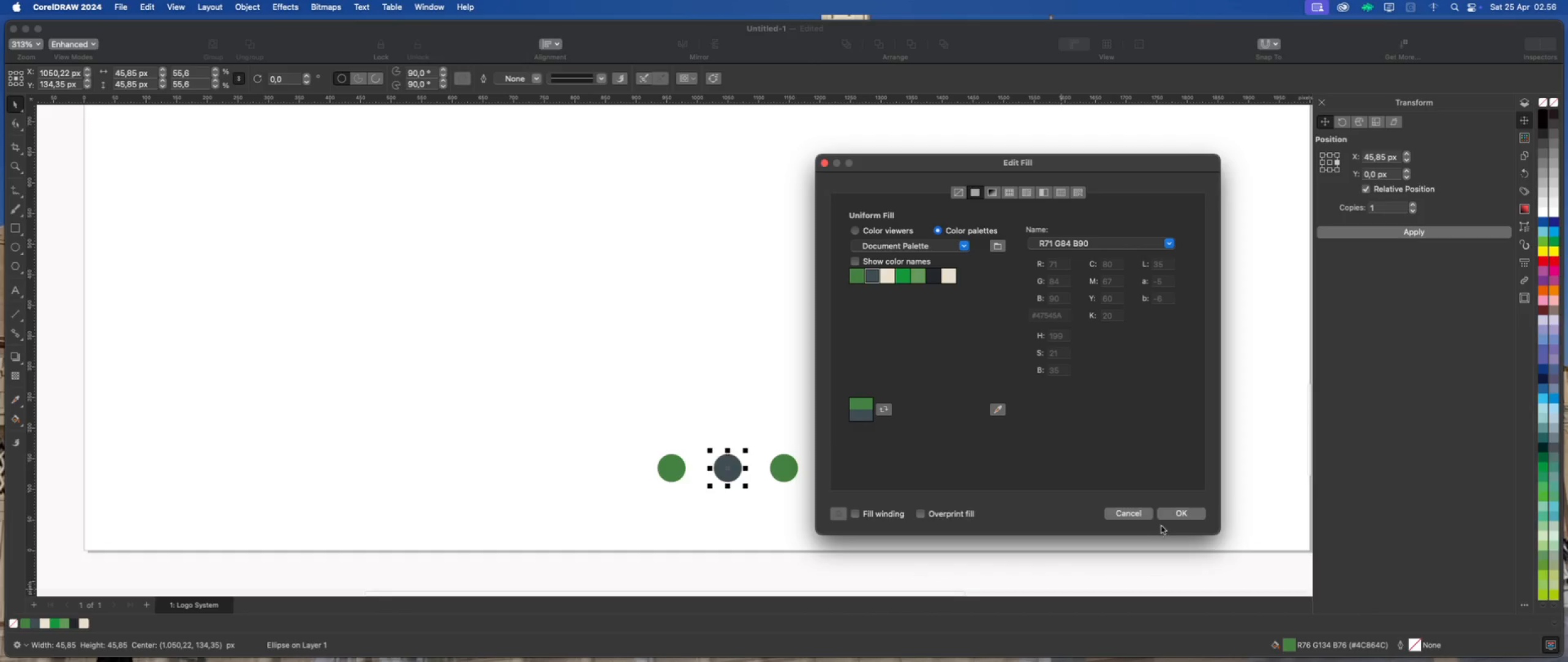 
left_click([1178, 514])
 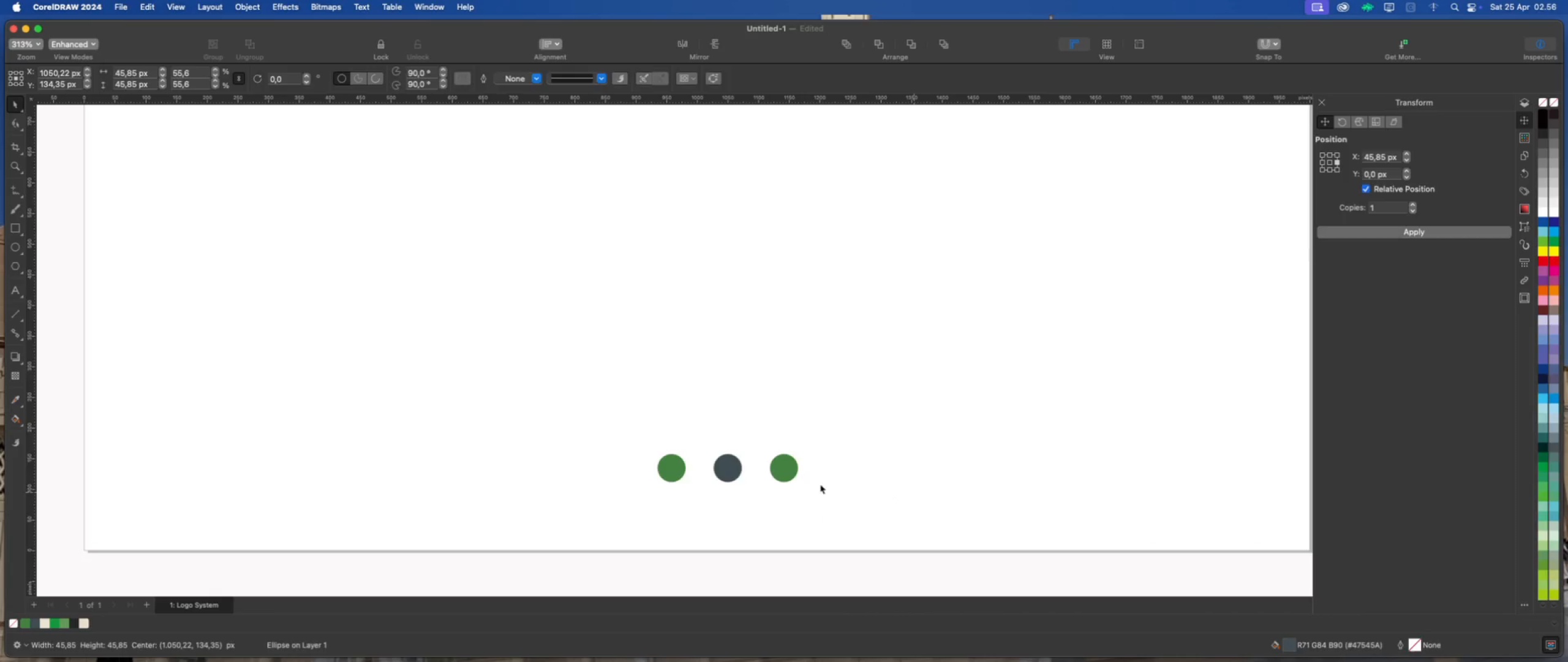 
left_click([786, 467])
 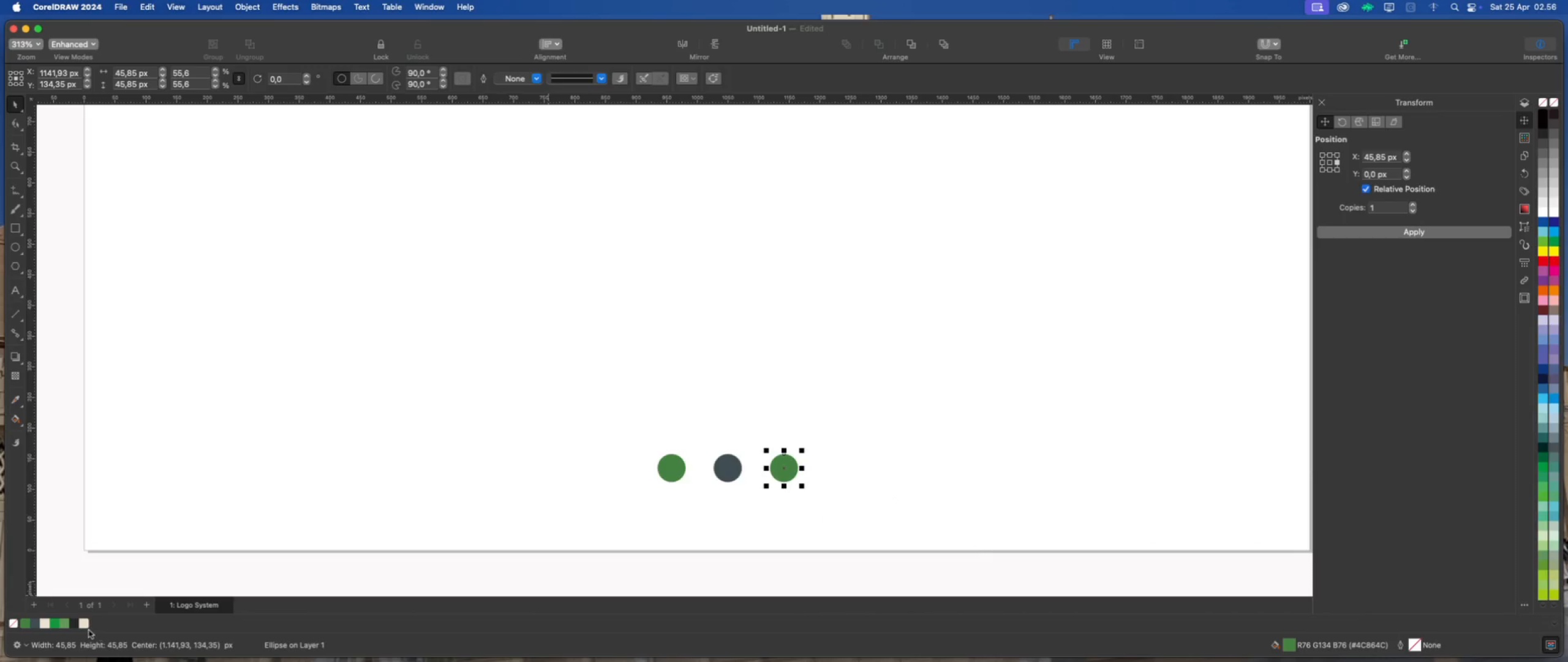 
left_click([45, 626])
 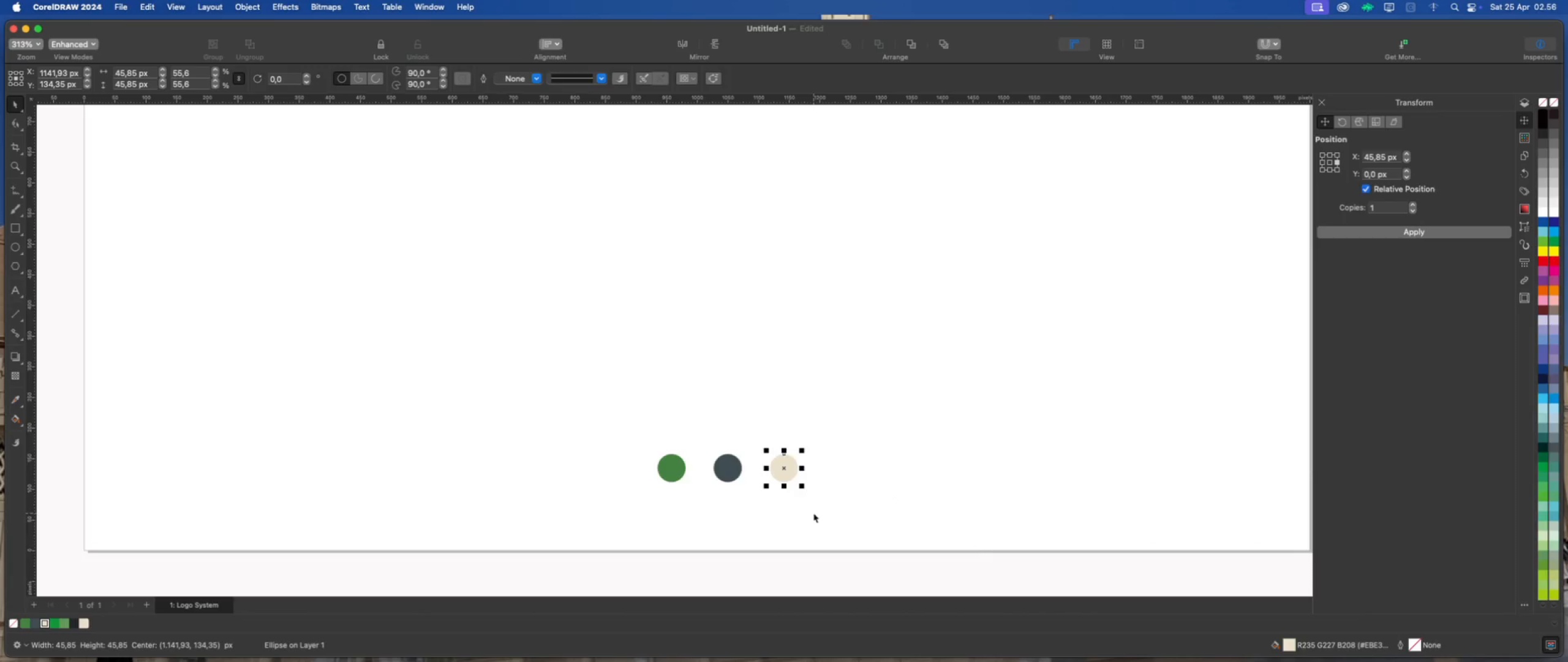 
left_click([814, 513])
 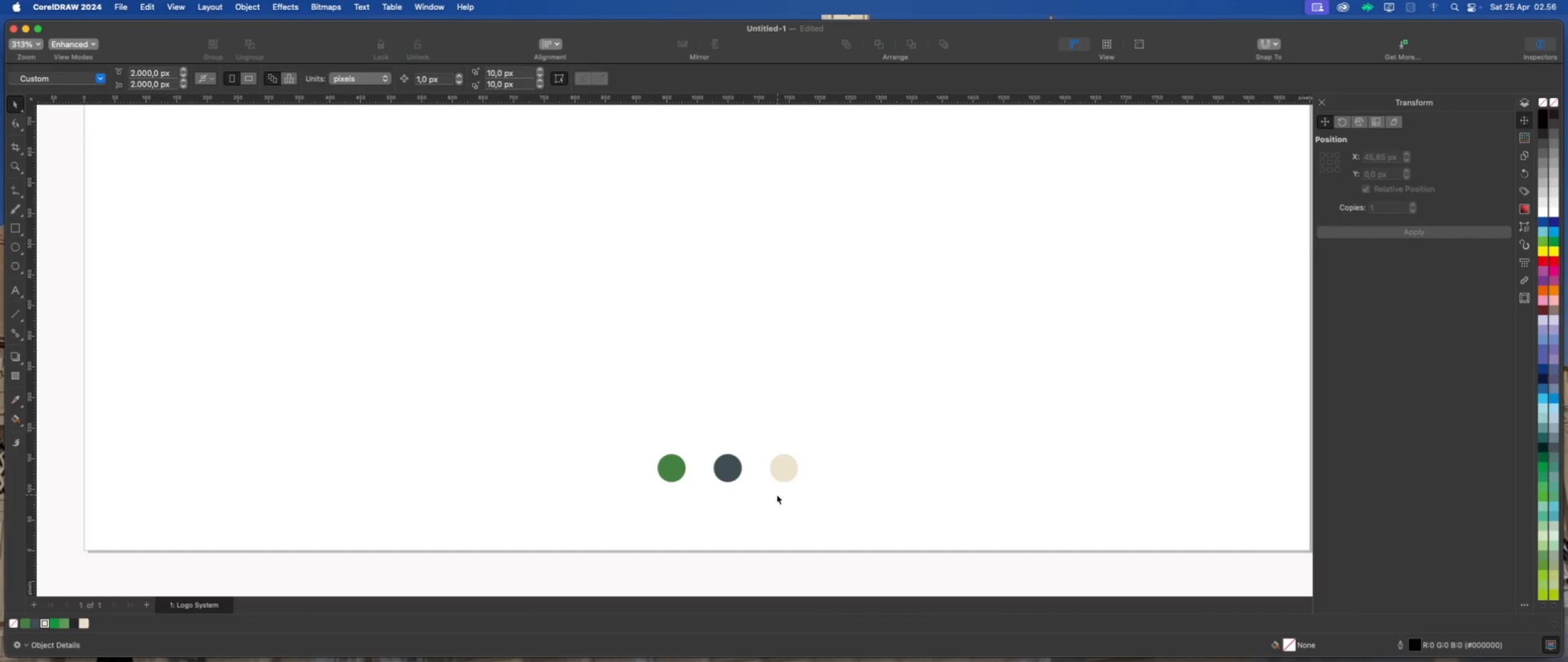 
scroll: coordinate [698, 474], scroll_direction: up, amount: 11.0
 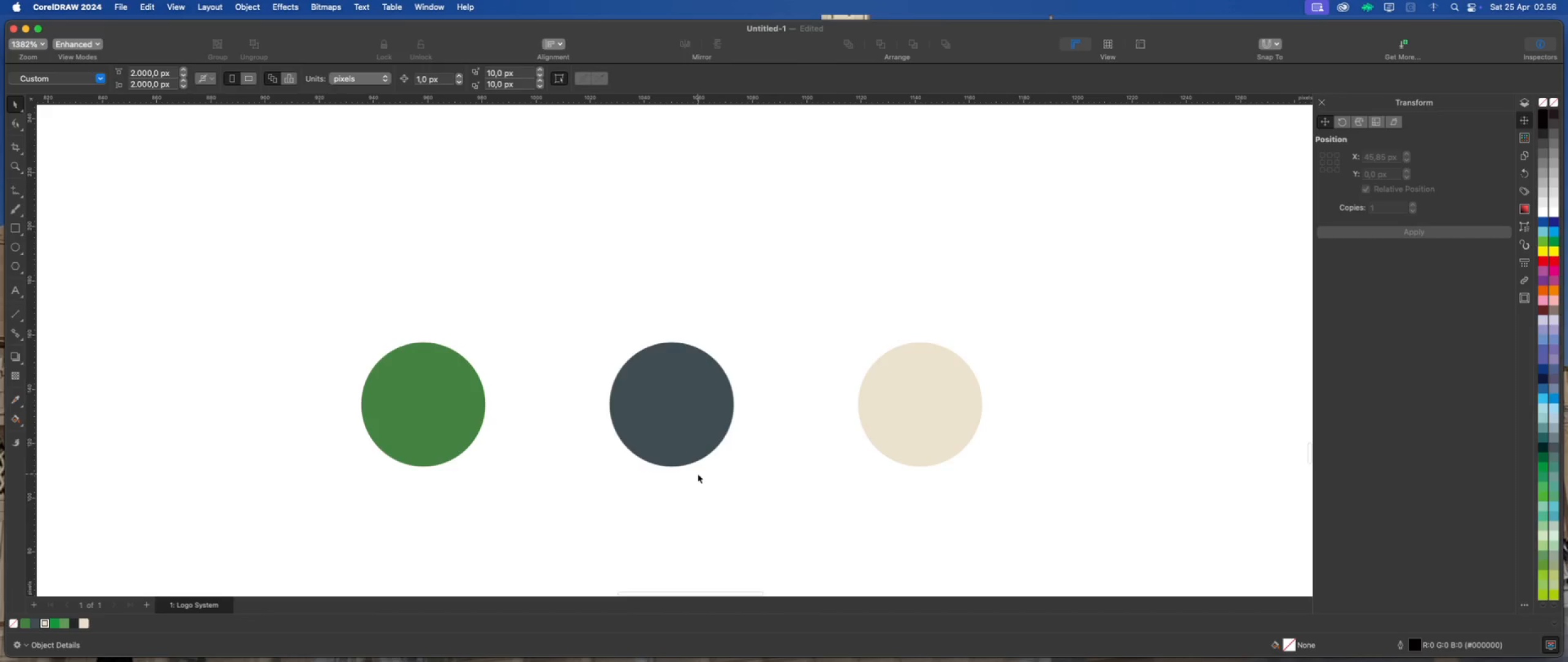 
scroll: coordinate [698, 490], scroll_direction: down, amount: 16.0
 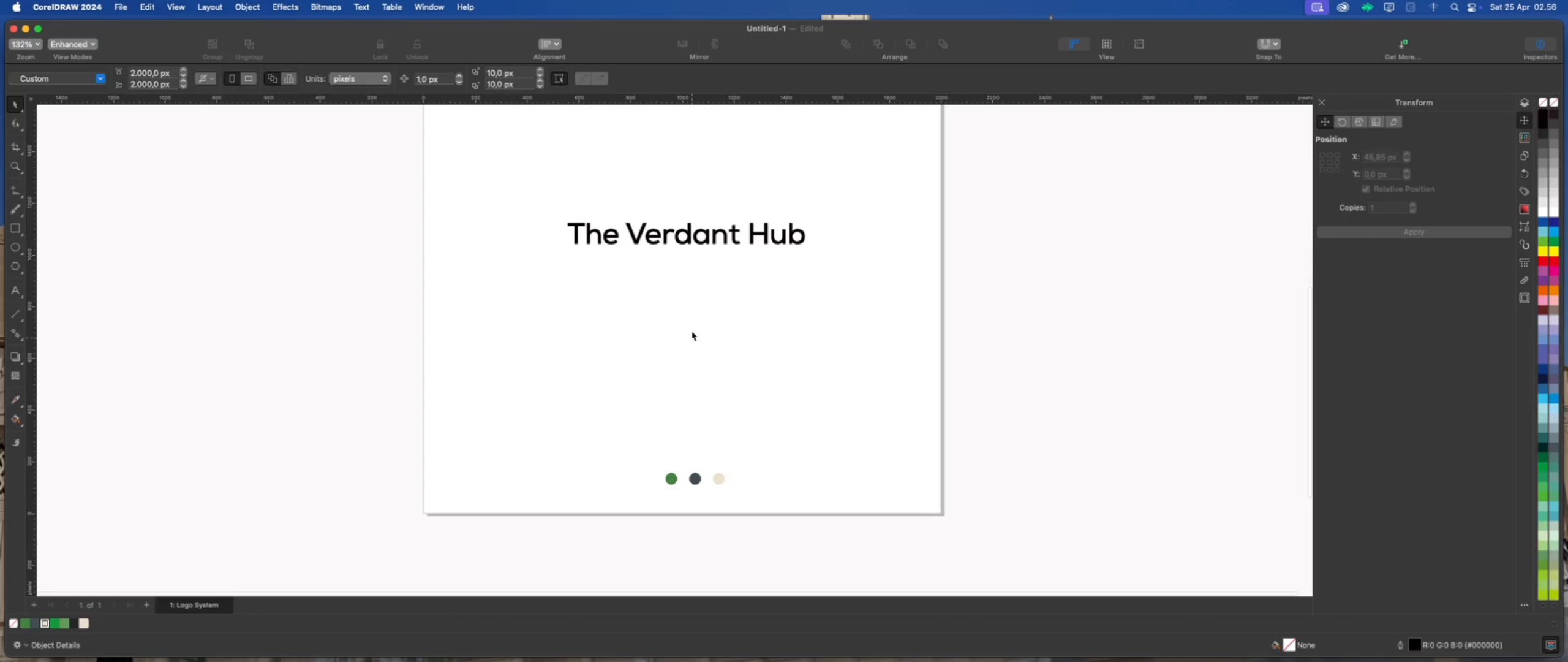 
scroll: coordinate [700, 235], scroll_direction: up, amount: 2.0
 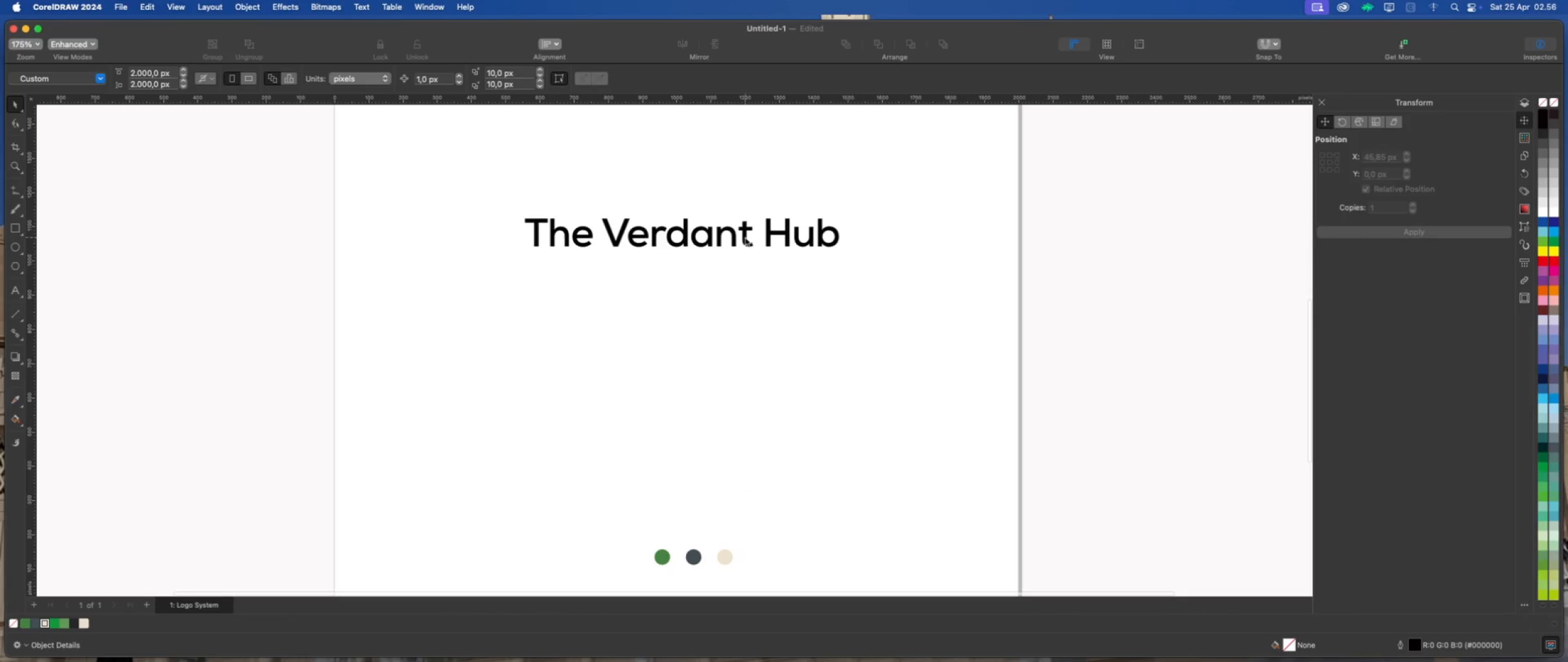 
double_click([745, 237])
 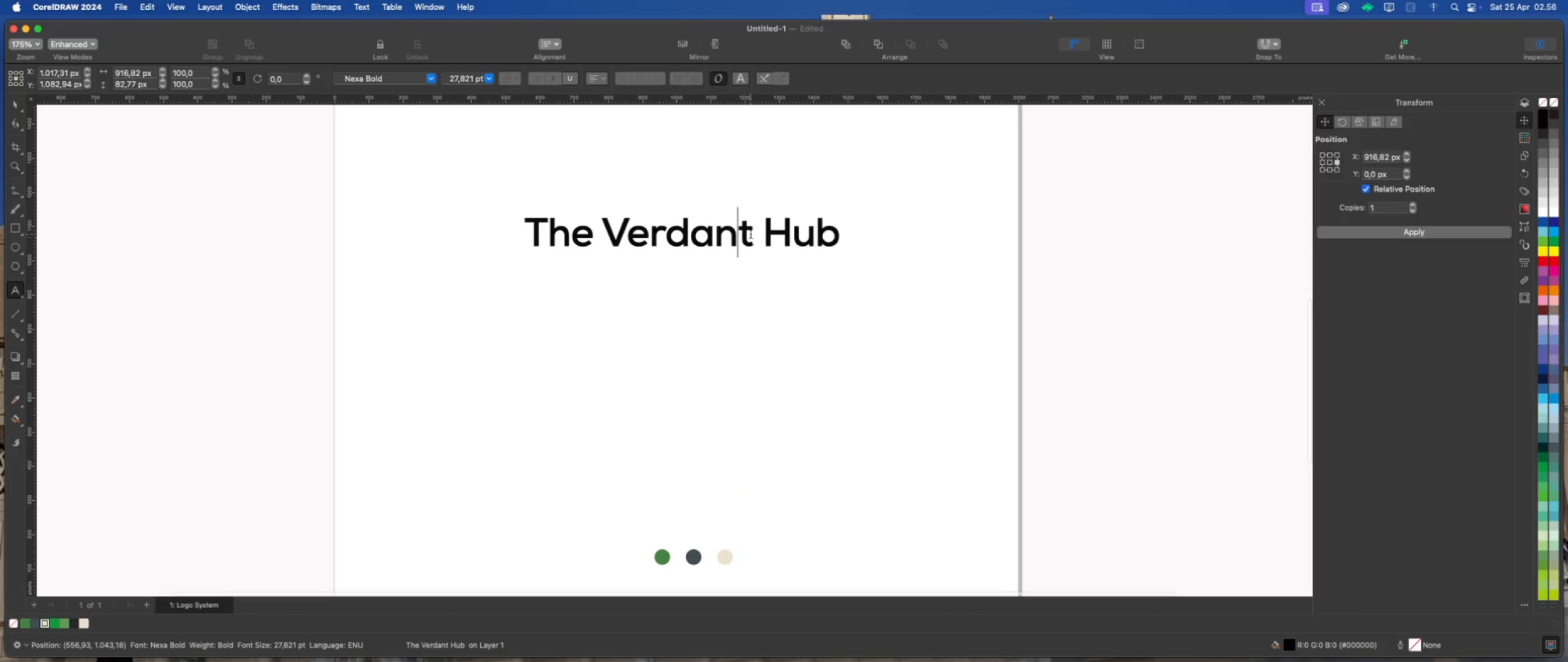 
left_click_drag(start_coordinate=[750, 233], to_coordinate=[514, 235])
 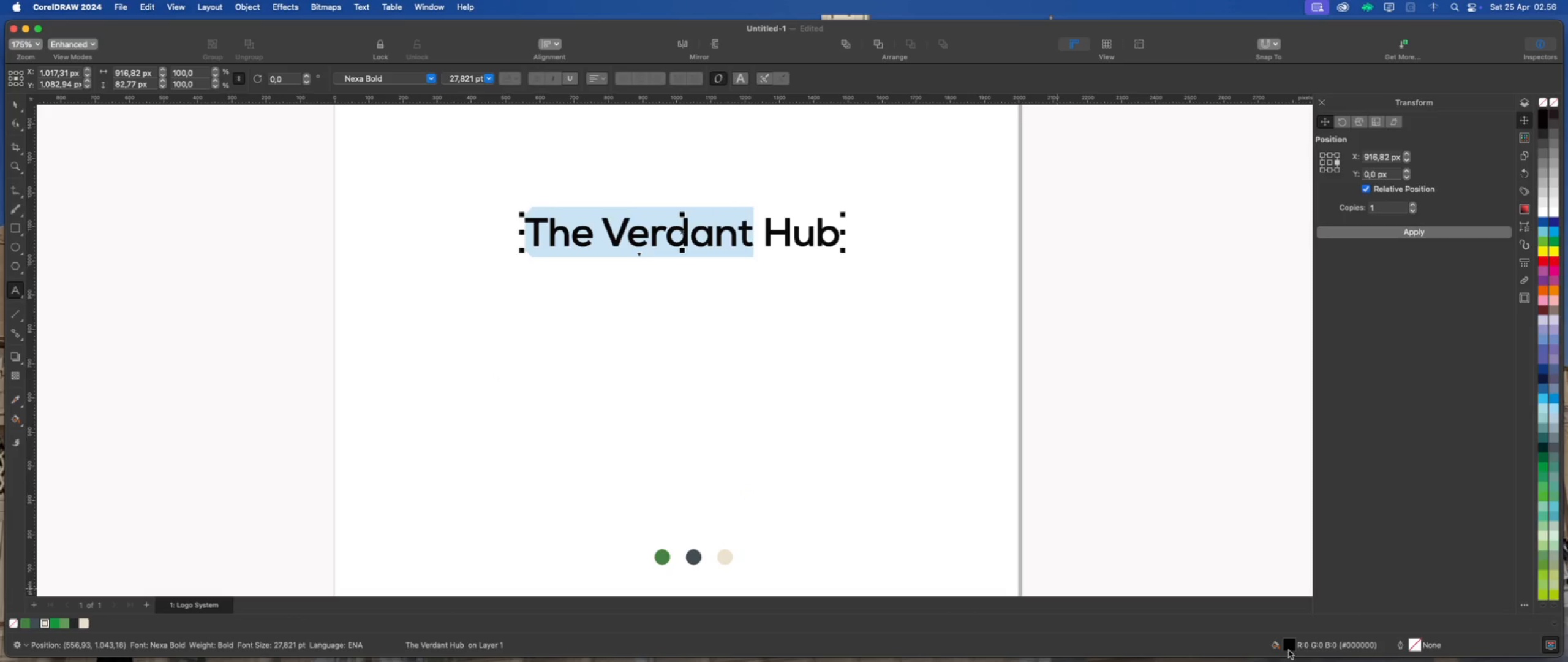 
double_click([1291, 646])
 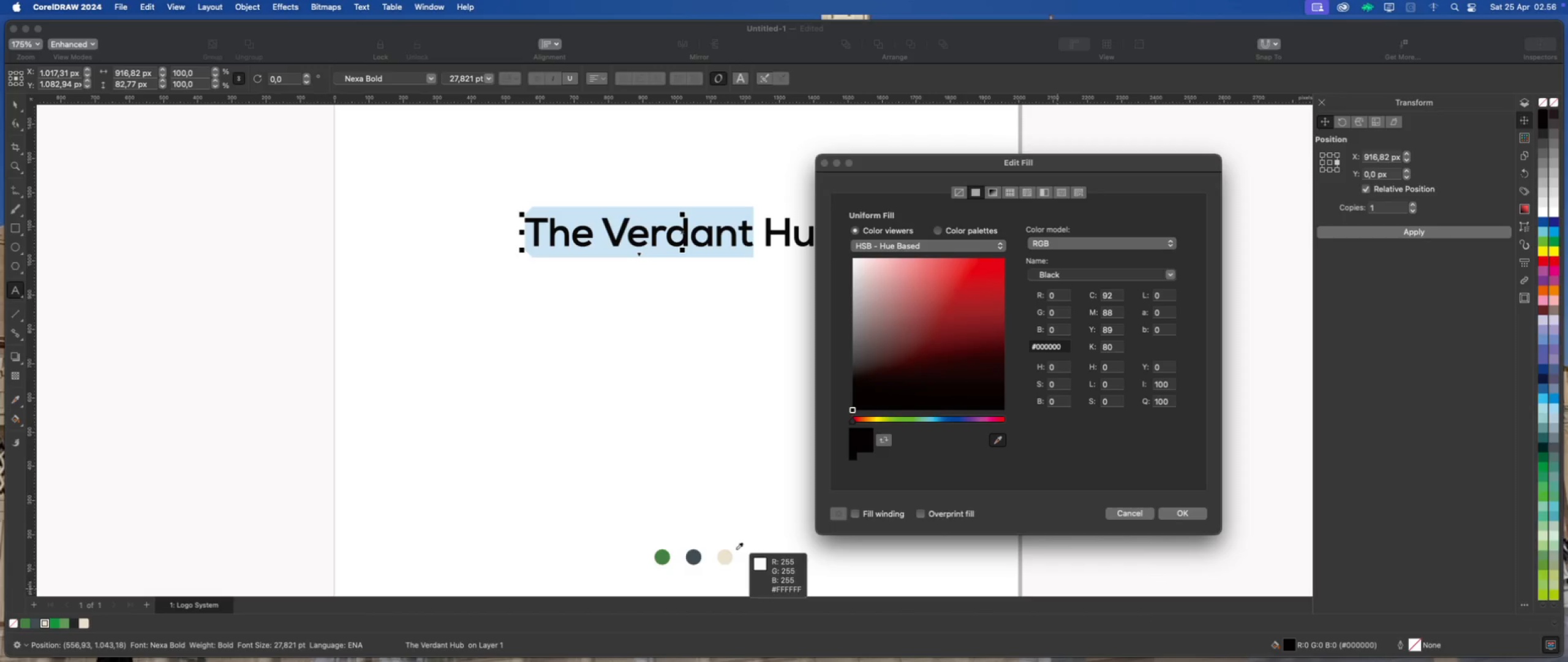 
left_click([662, 554])
 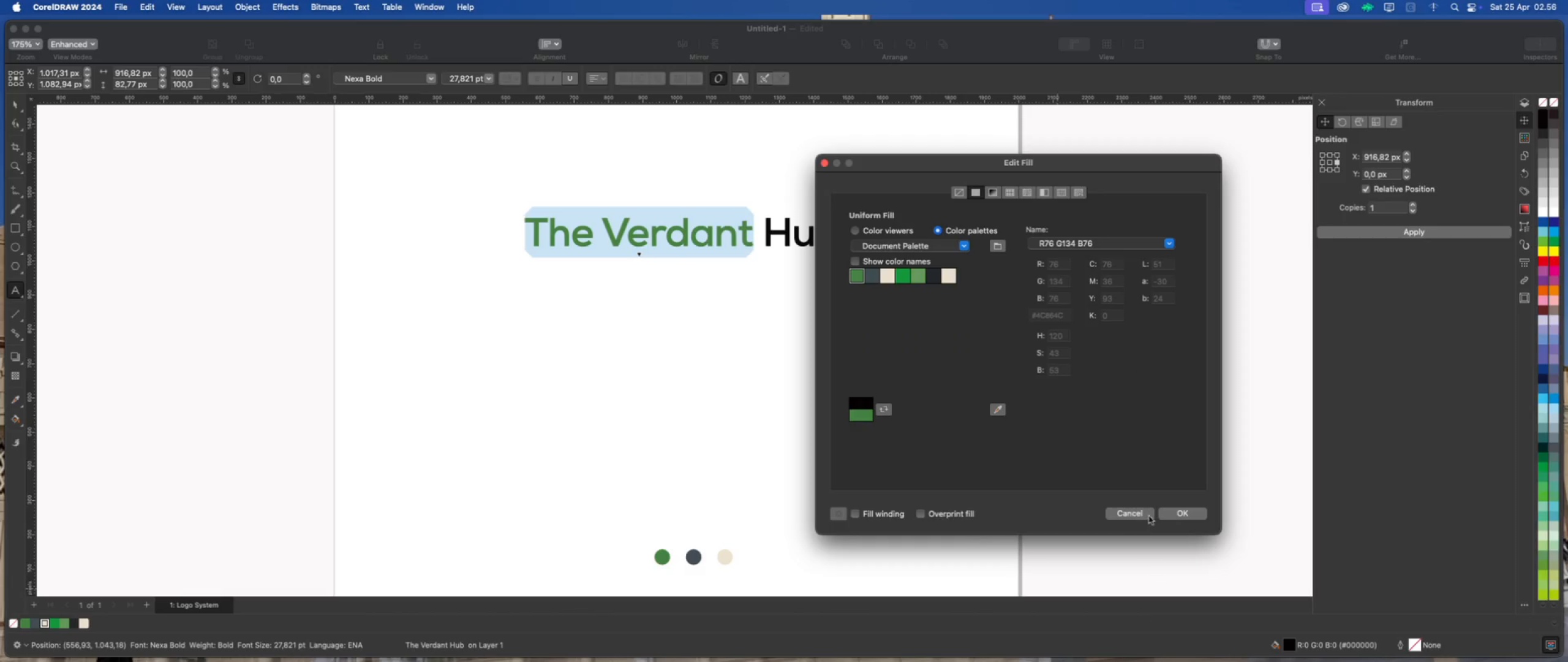 
left_click([1177, 514])
 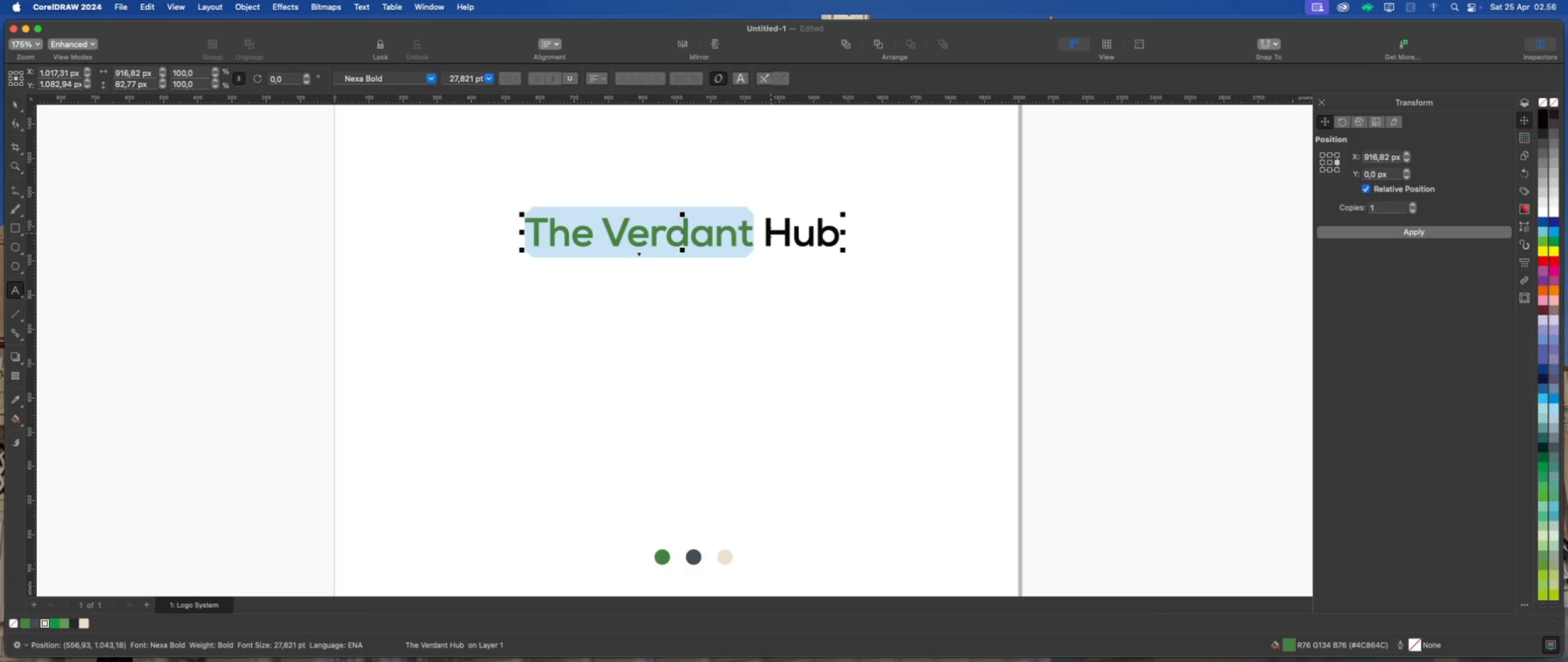 
left_click_drag(start_coordinate=[766, 229], to_coordinate=[843, 234])
 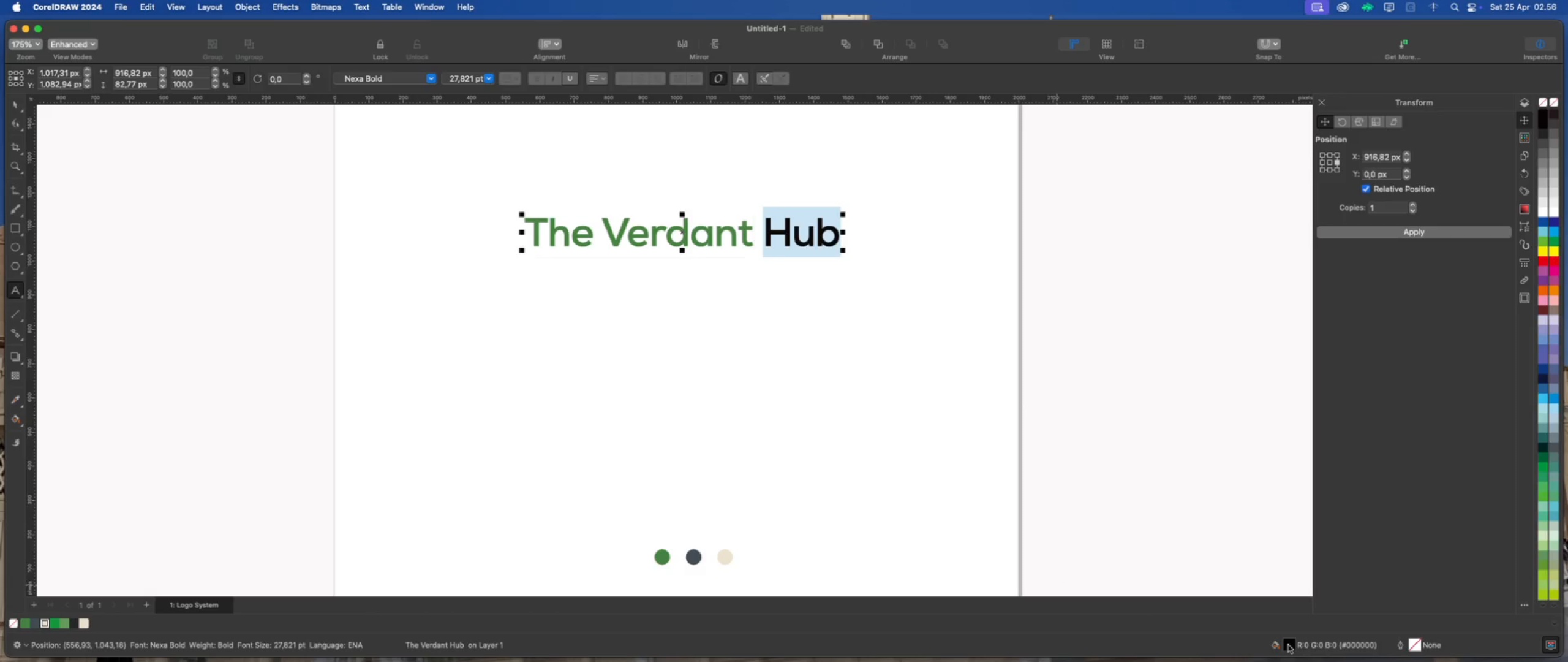 
double_click([1289, 645])
 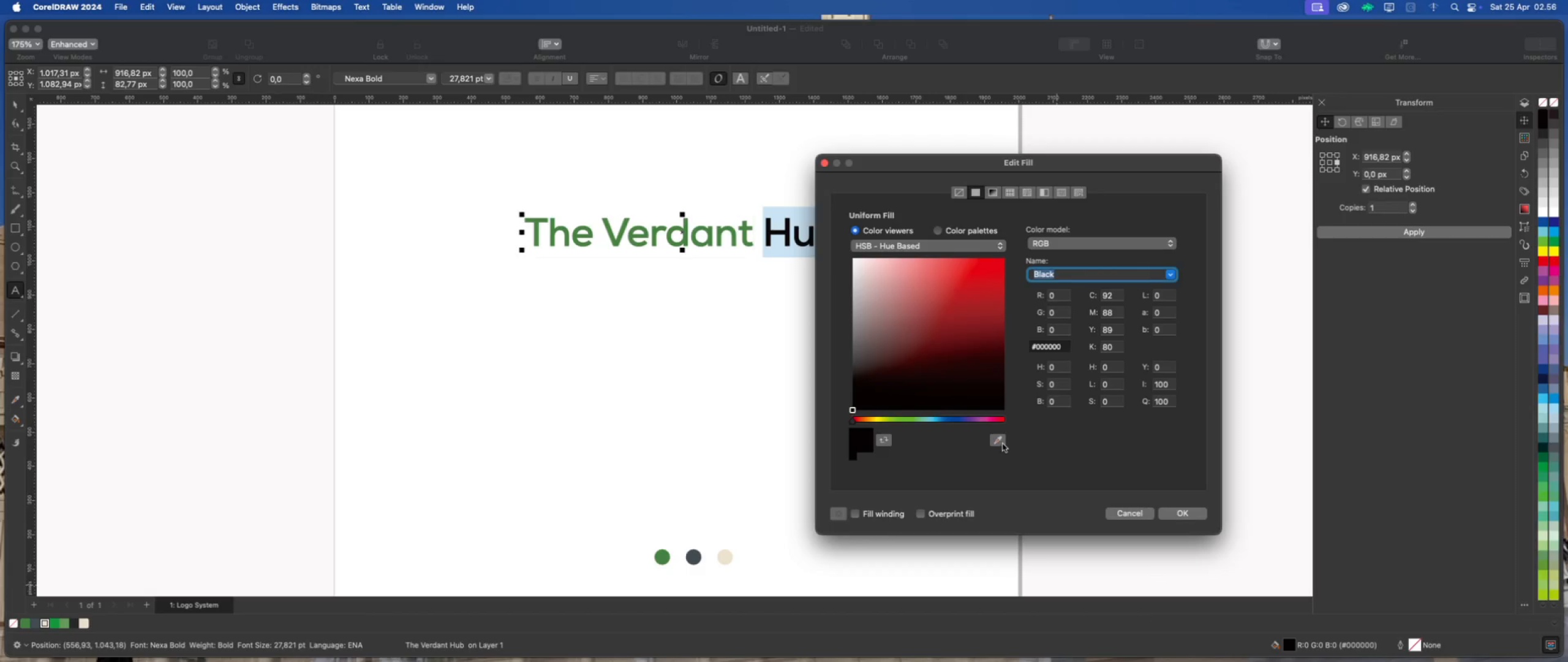 
wait(5.3)
 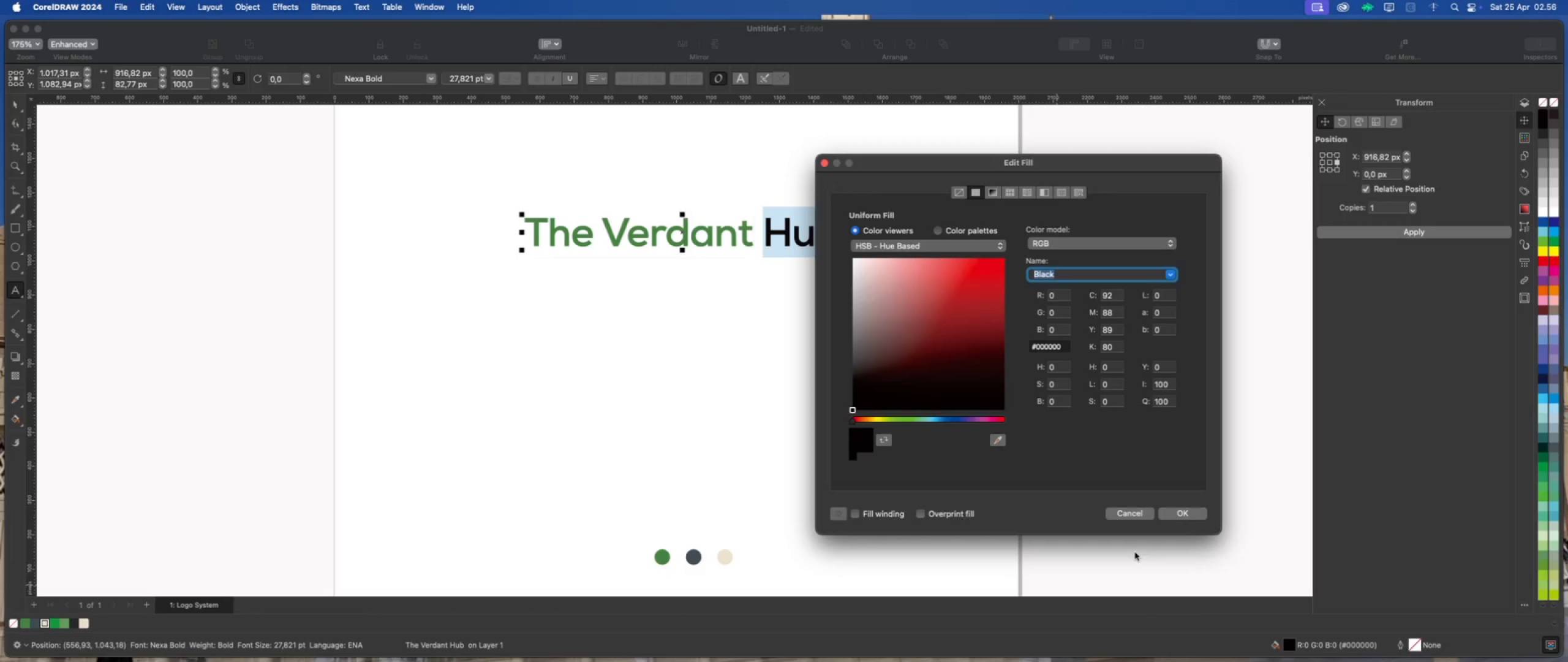 
left_click([693, 555])
 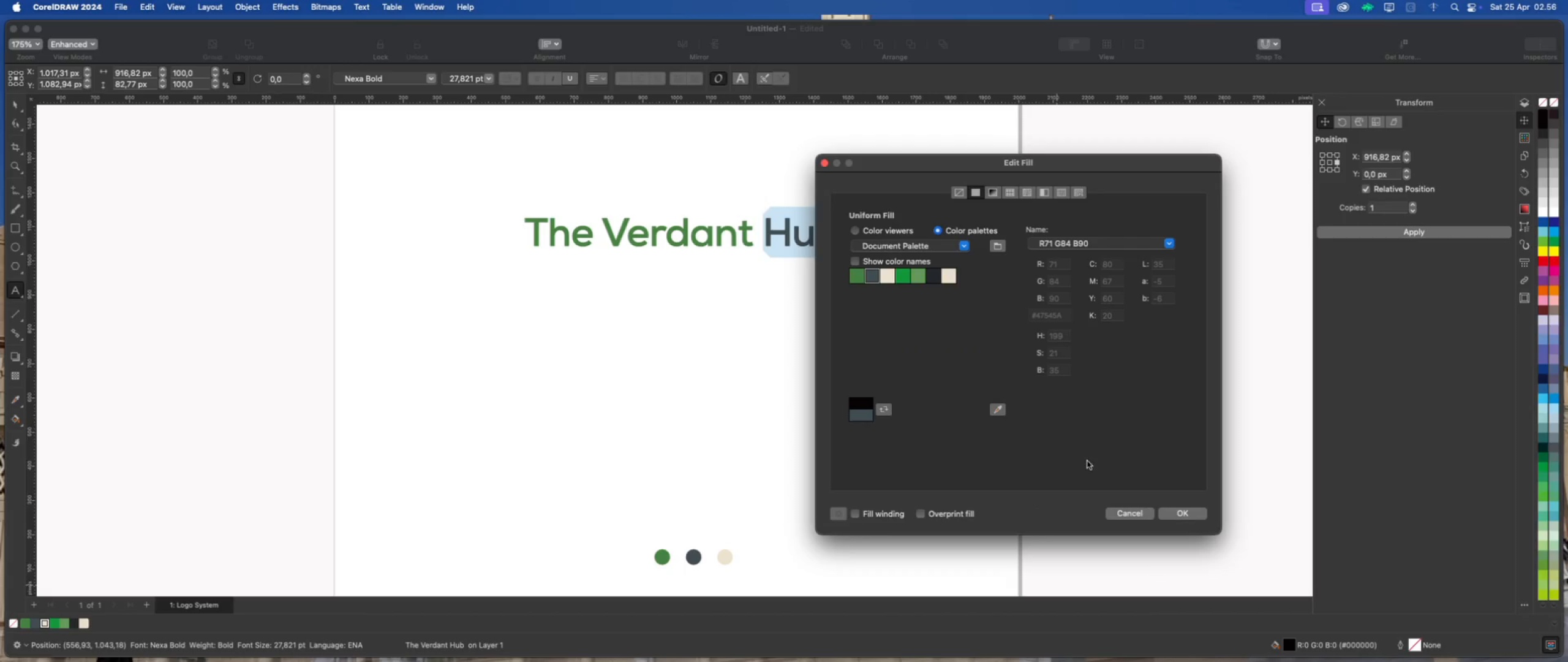 
left_click([1091, 460])
 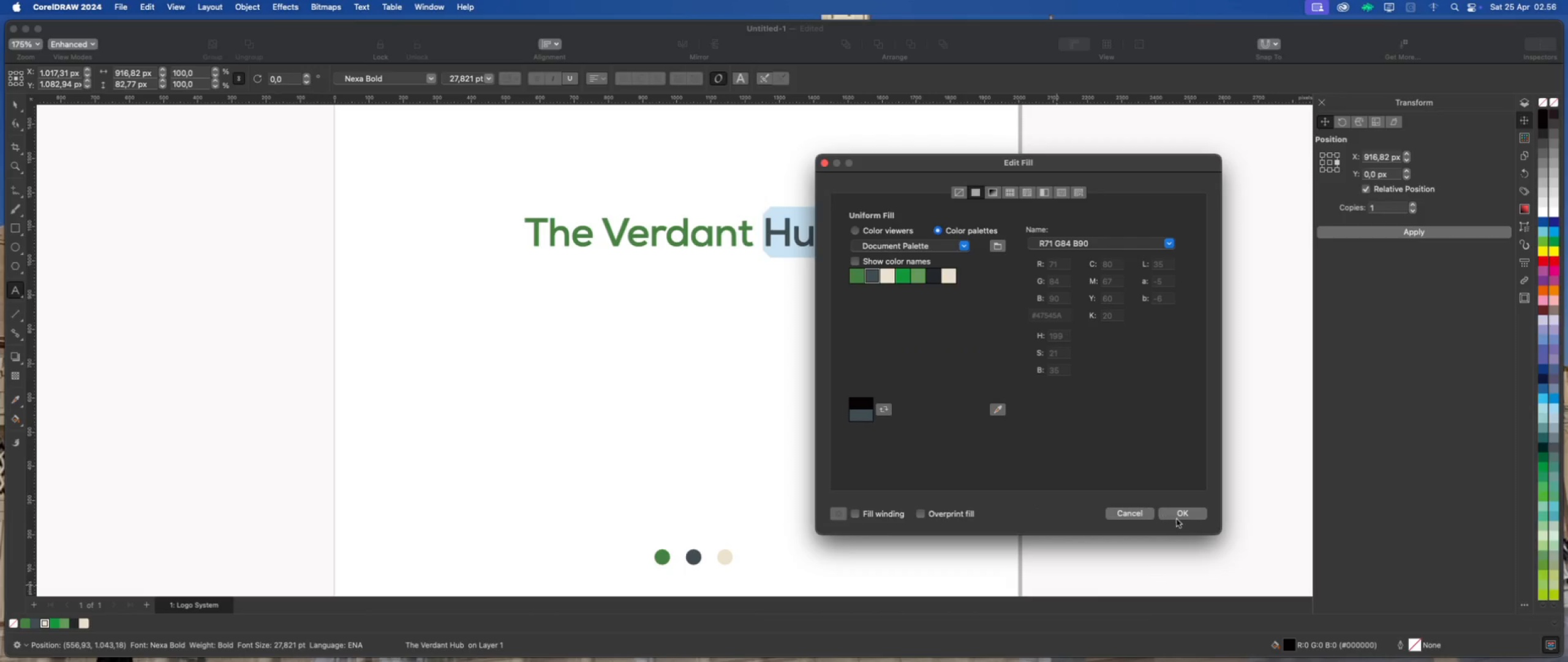 
left_click([1179, 517])
 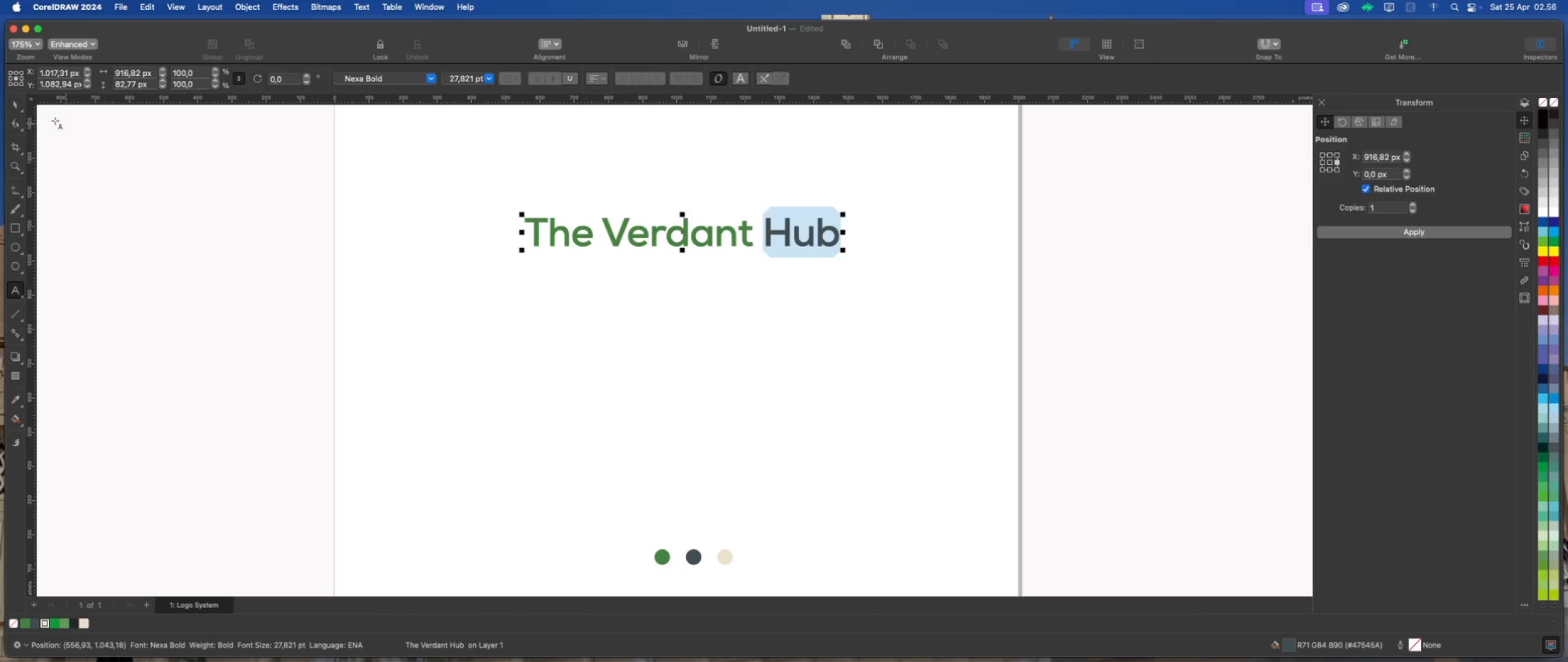 
left_click([16, 104])
 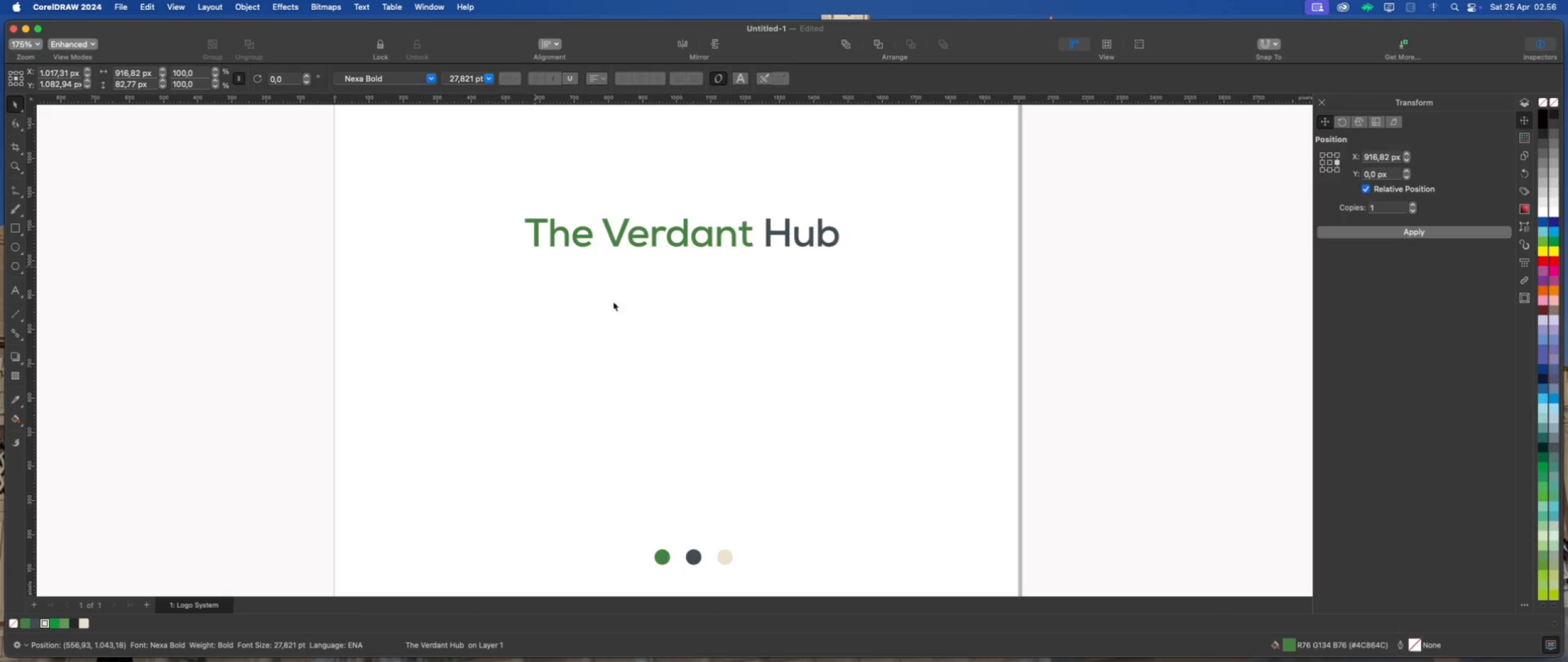 
scroll: coordinate [712, 265], scroll_direction: up, amount: 3.0
 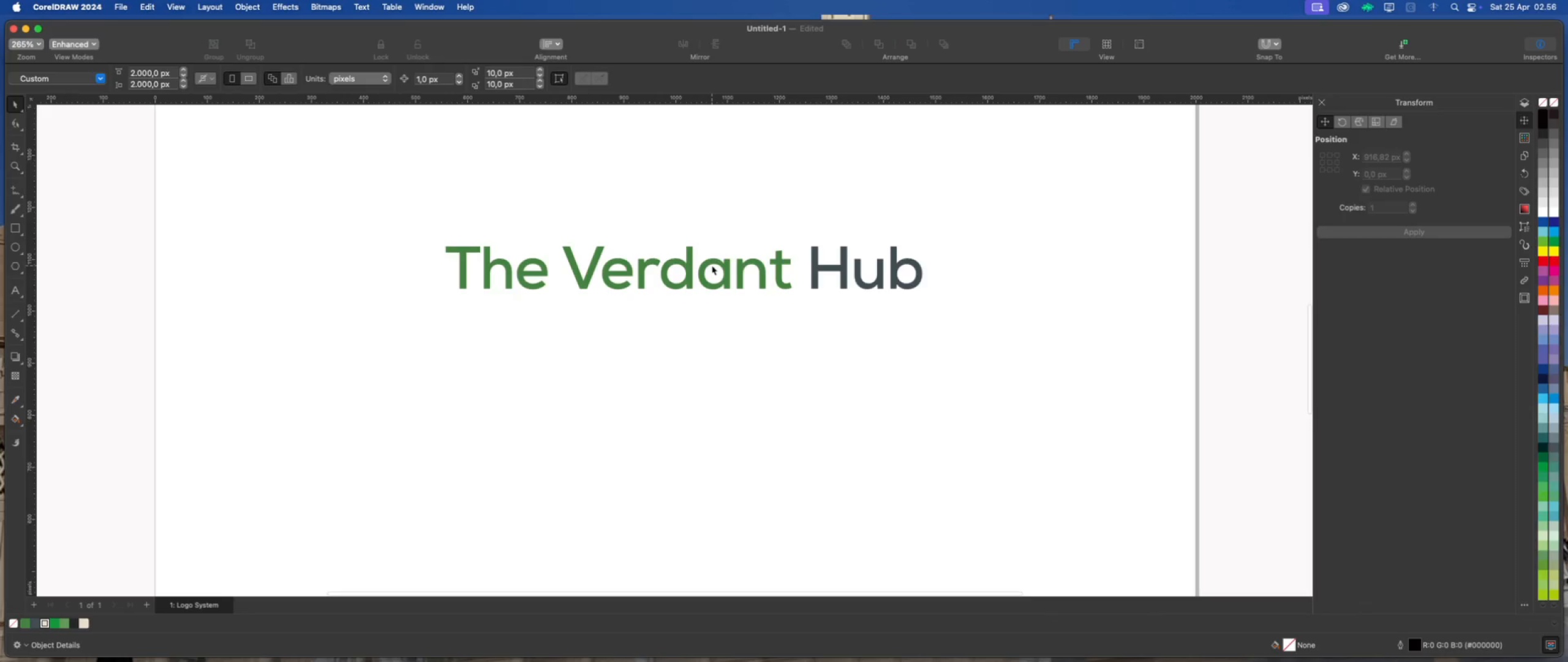 
scroll: coordinate [709, 266], scroll_direction: down, amount: 4.0
 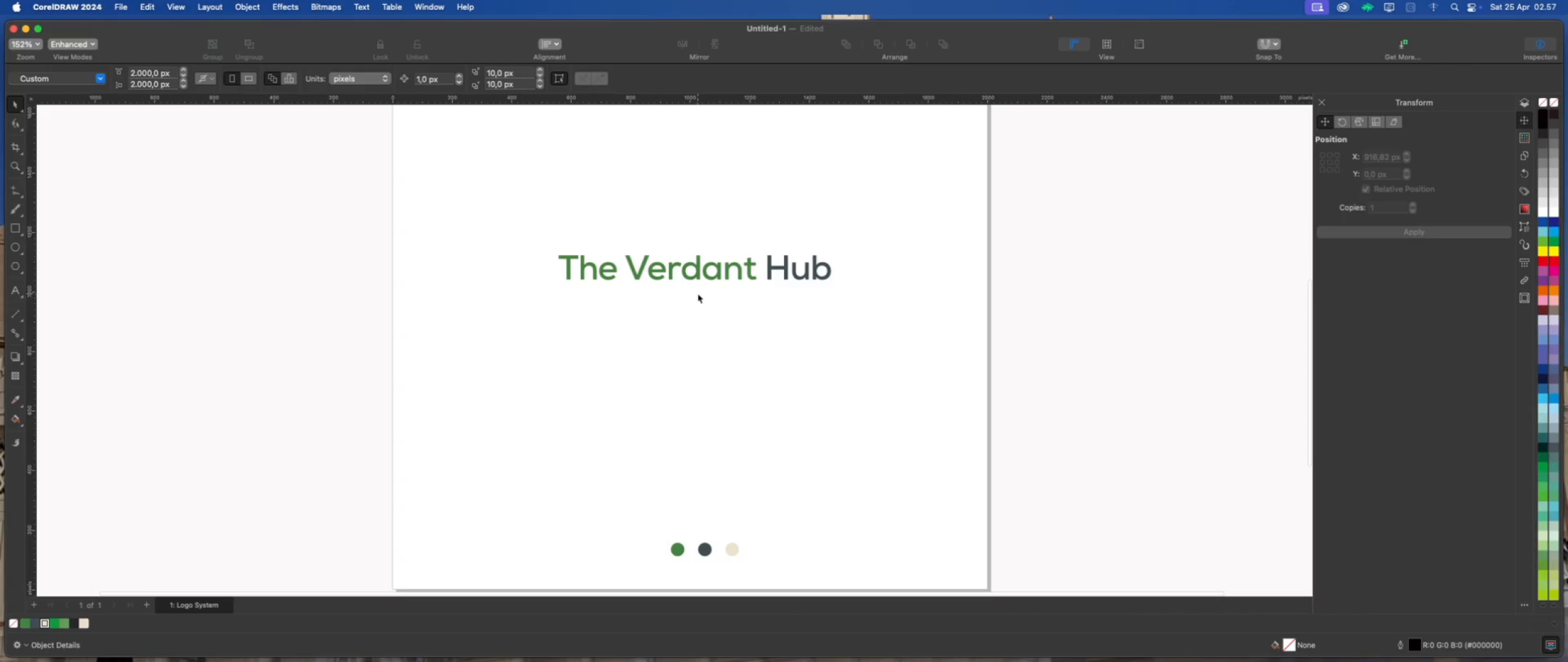 
scroll: coordinate [697, 261], scroll_direction: up, amount: 7.0
 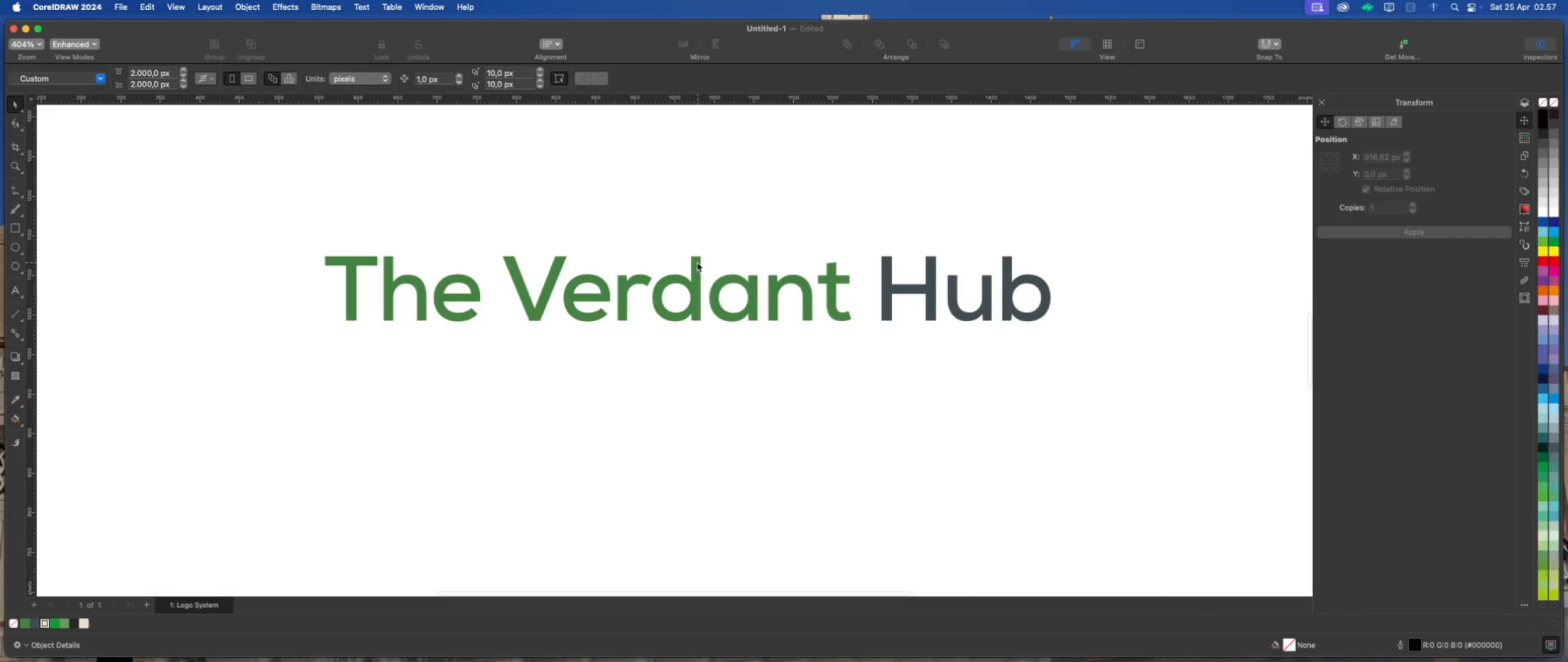 
left_click([696, 262])
 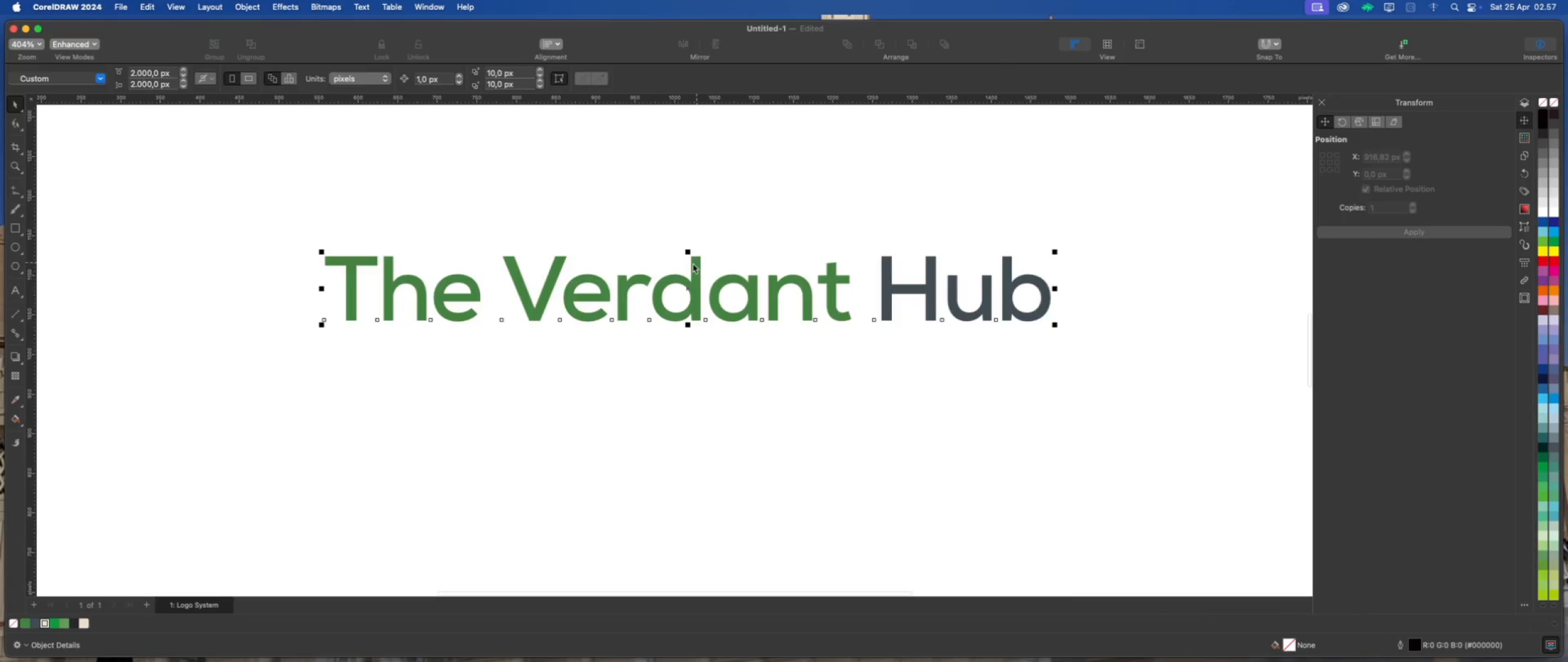 
scroll: coordinate [691, 286], scroll_direction: down, amount: 6.0
 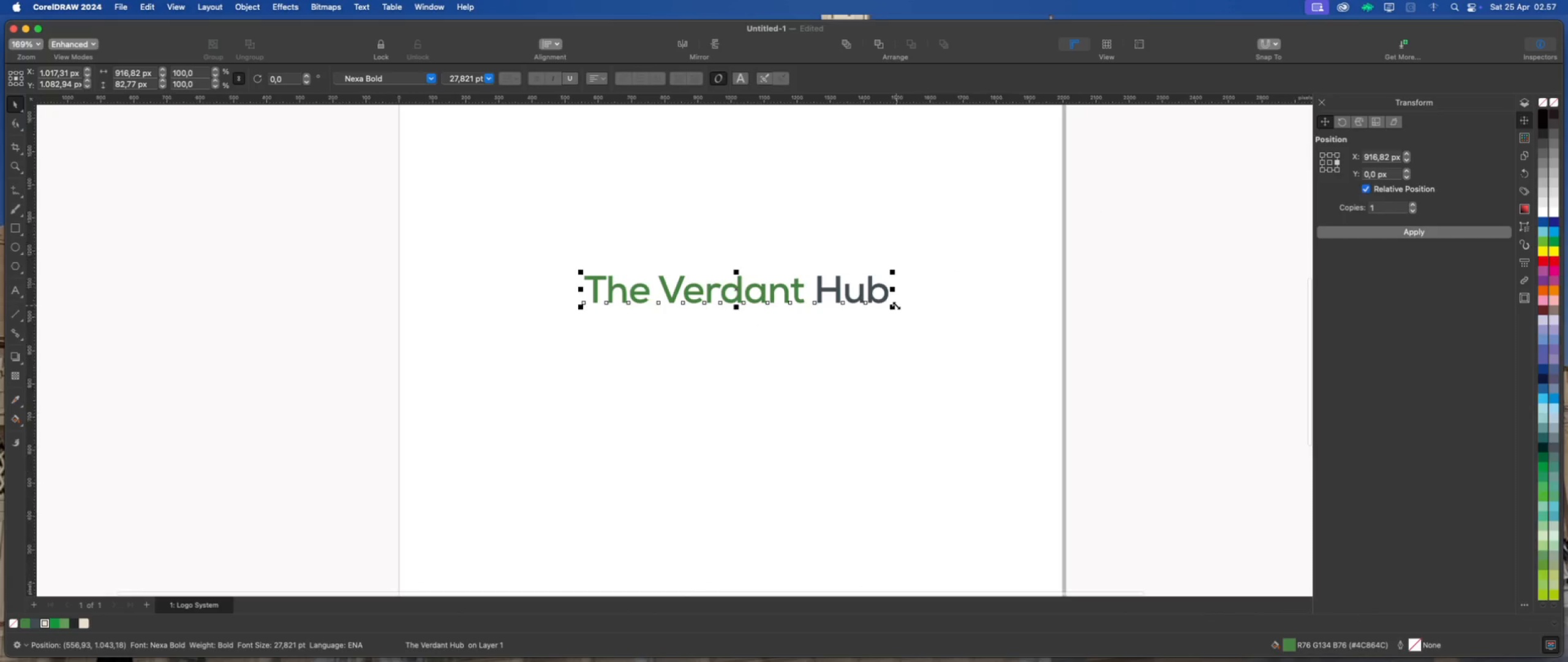 
left_click_drag(start_coordinate=[895, 307], to_coordinate=[950, 348])
 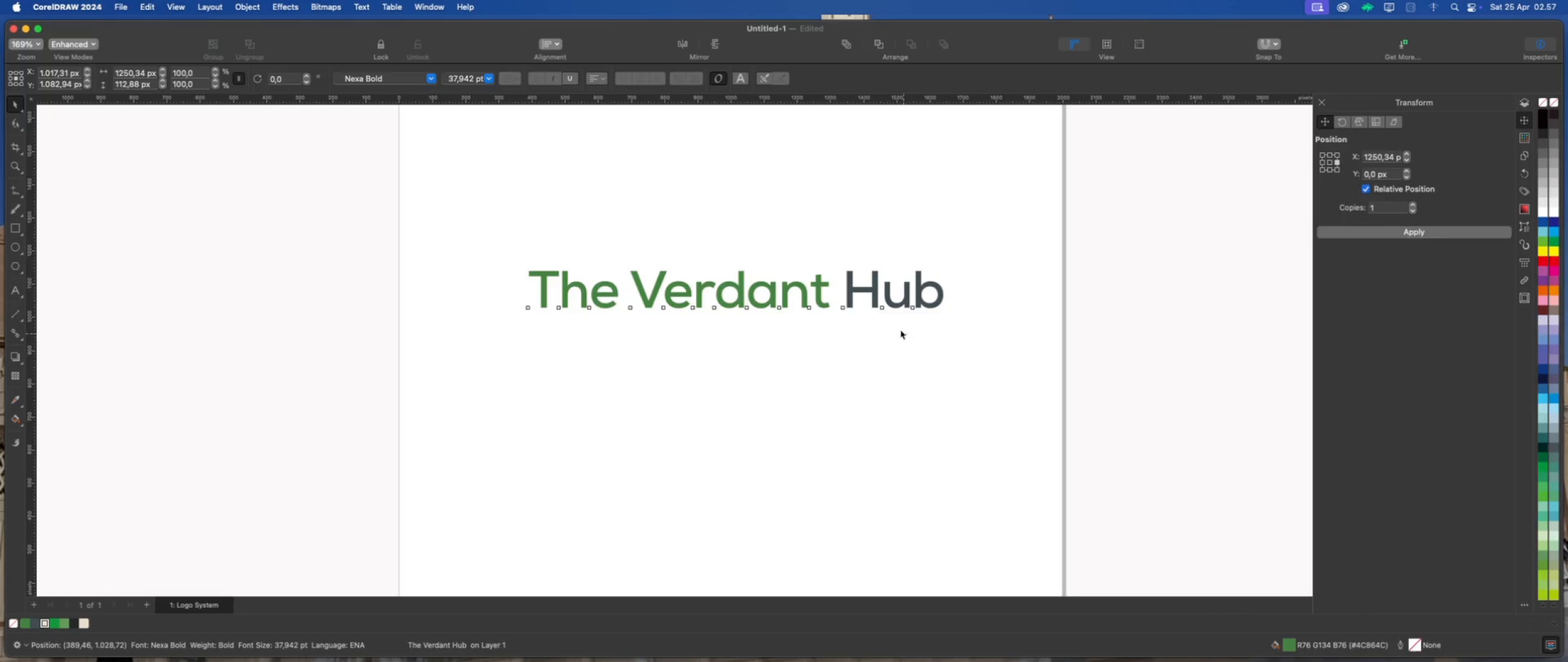 
hold_key(key=ShiftLeft, duration=1.13)
 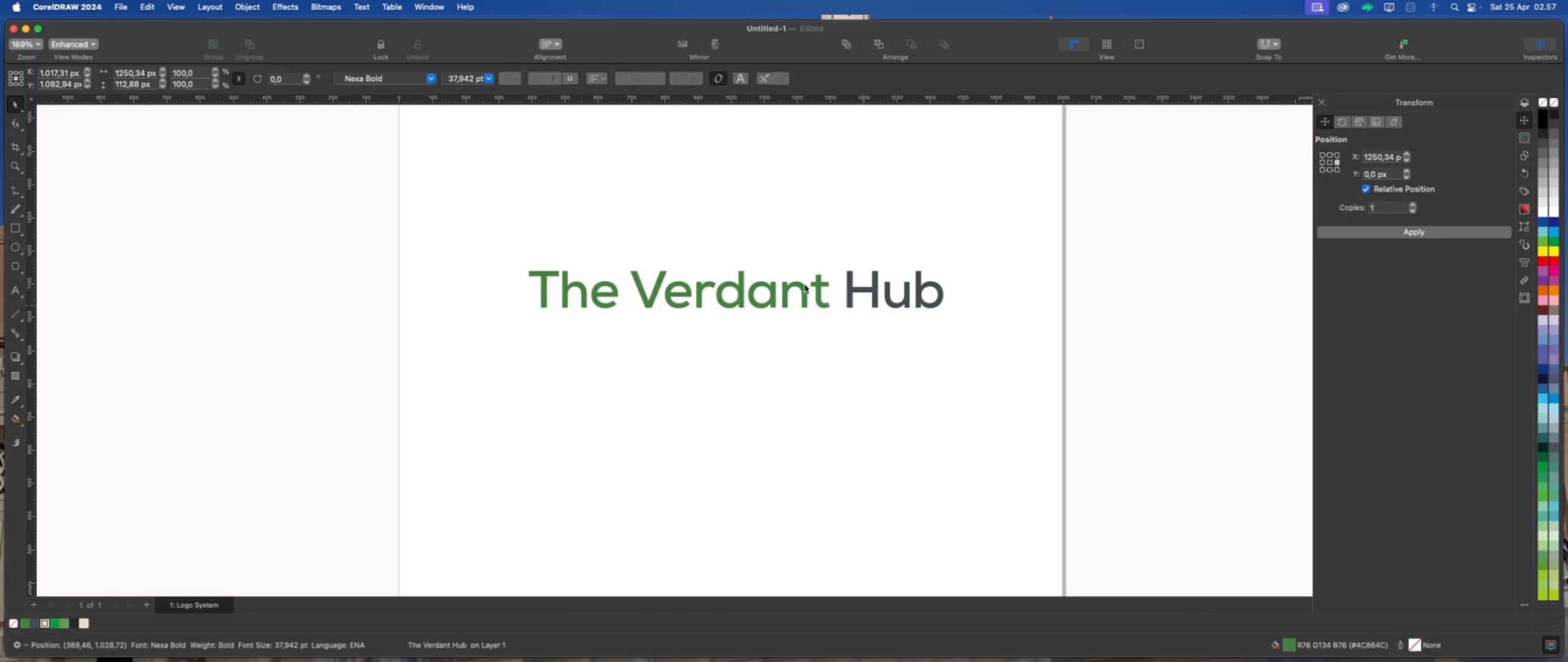 
scroll: coordinate [782, 278], scroll_direction: up, amount: 4.0
 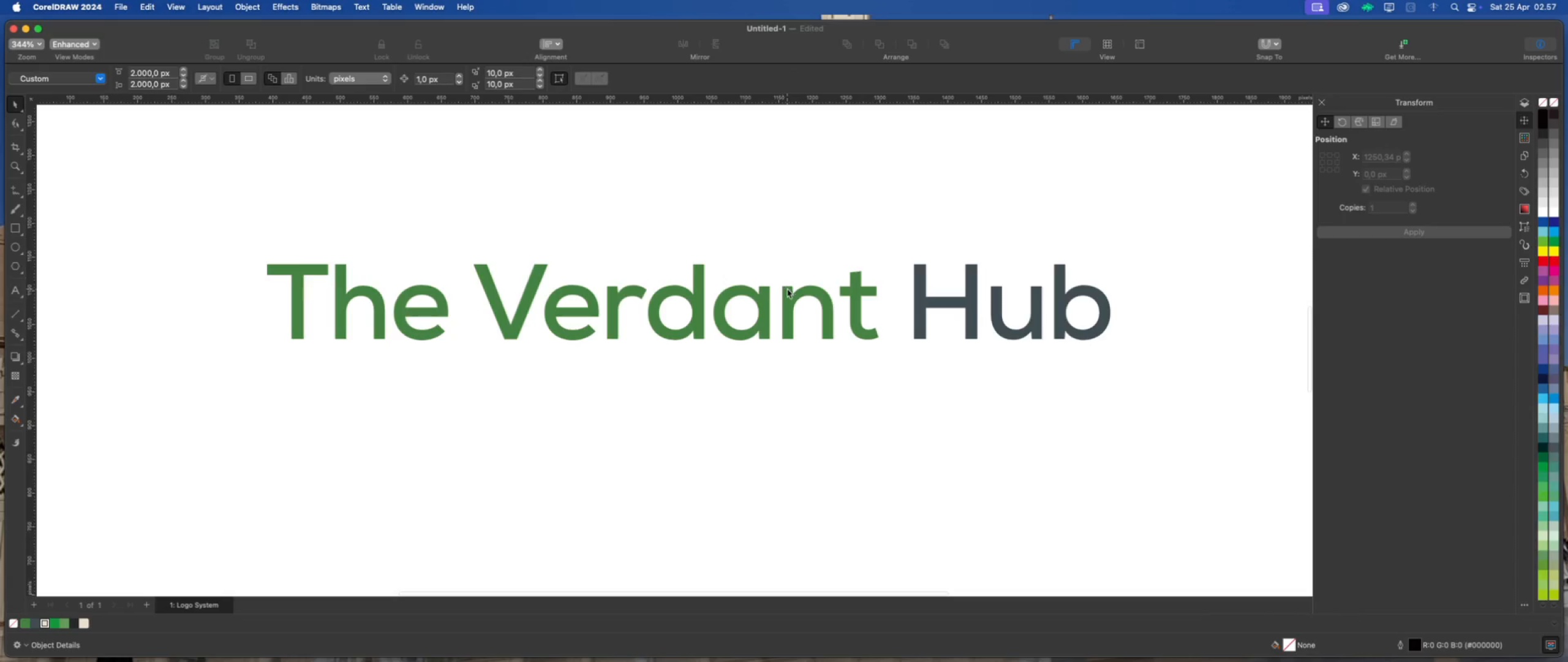 
left_click([788, 291])
 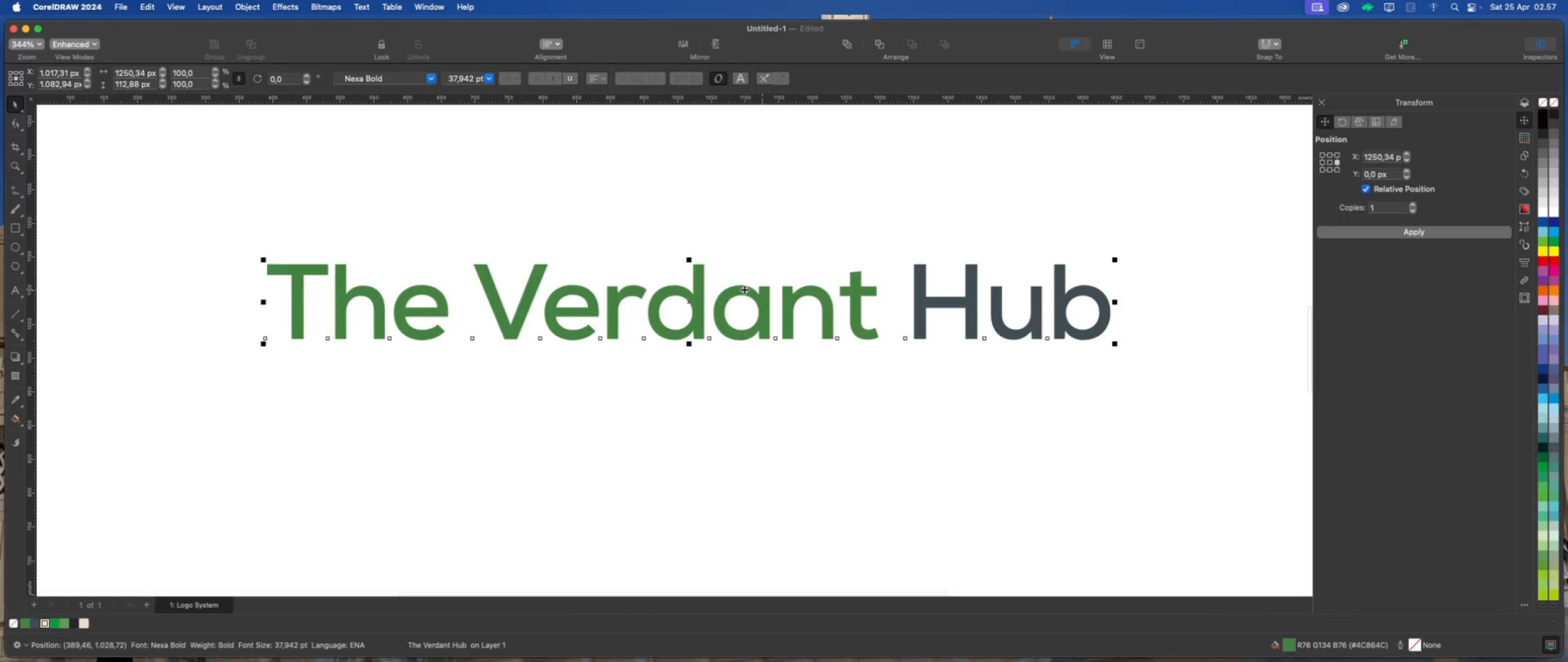 
scroll: coordinate [687, 294], scroll_direction: down, amount: 3.0
 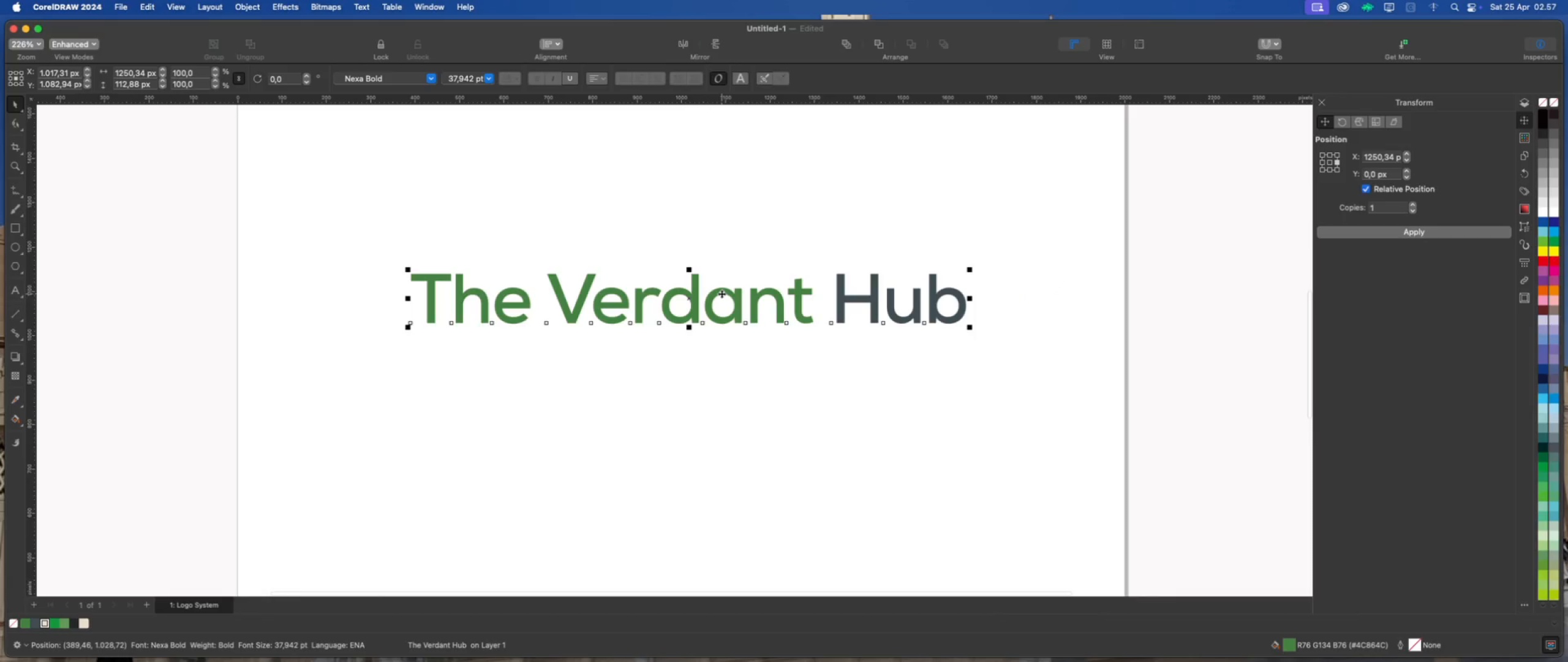 
scroll: coordinate [630, 255], scroll_direction: up, amount: 1.0
 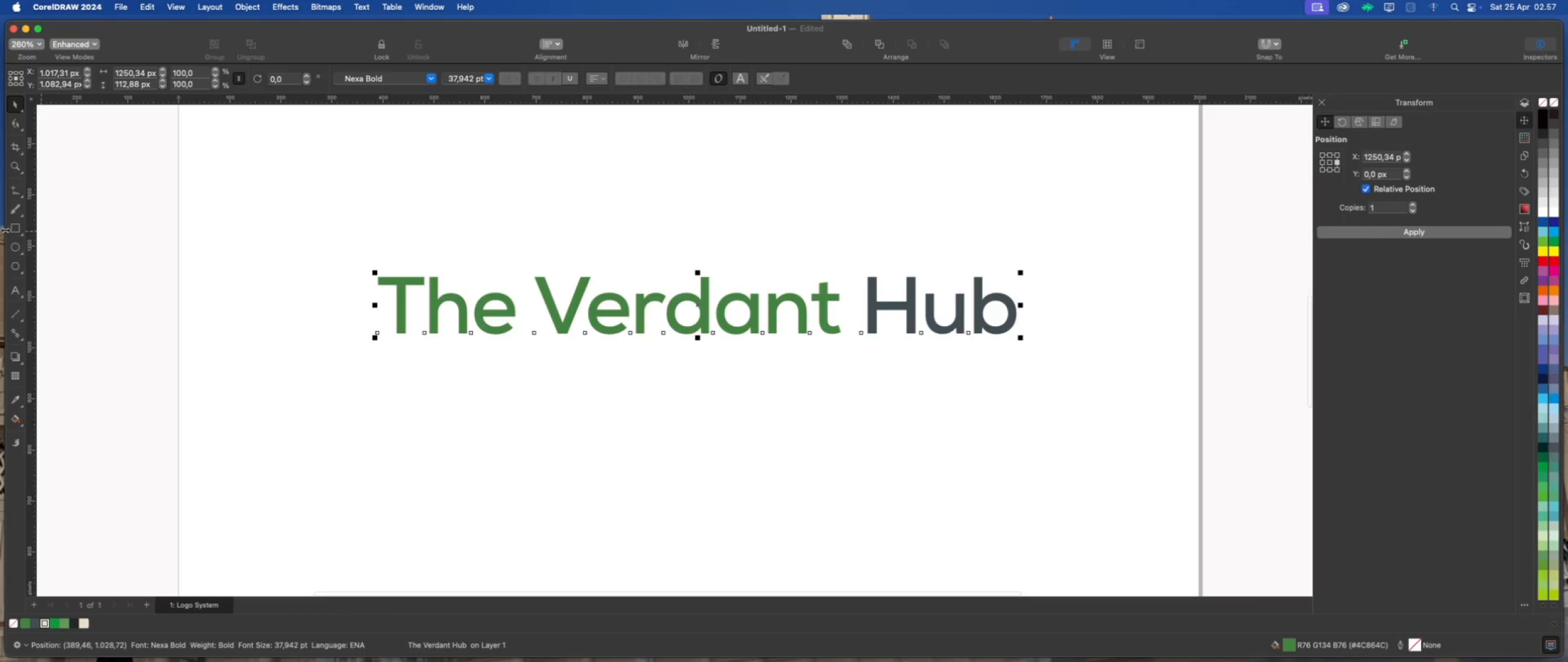 
left_click([14, 230])
 